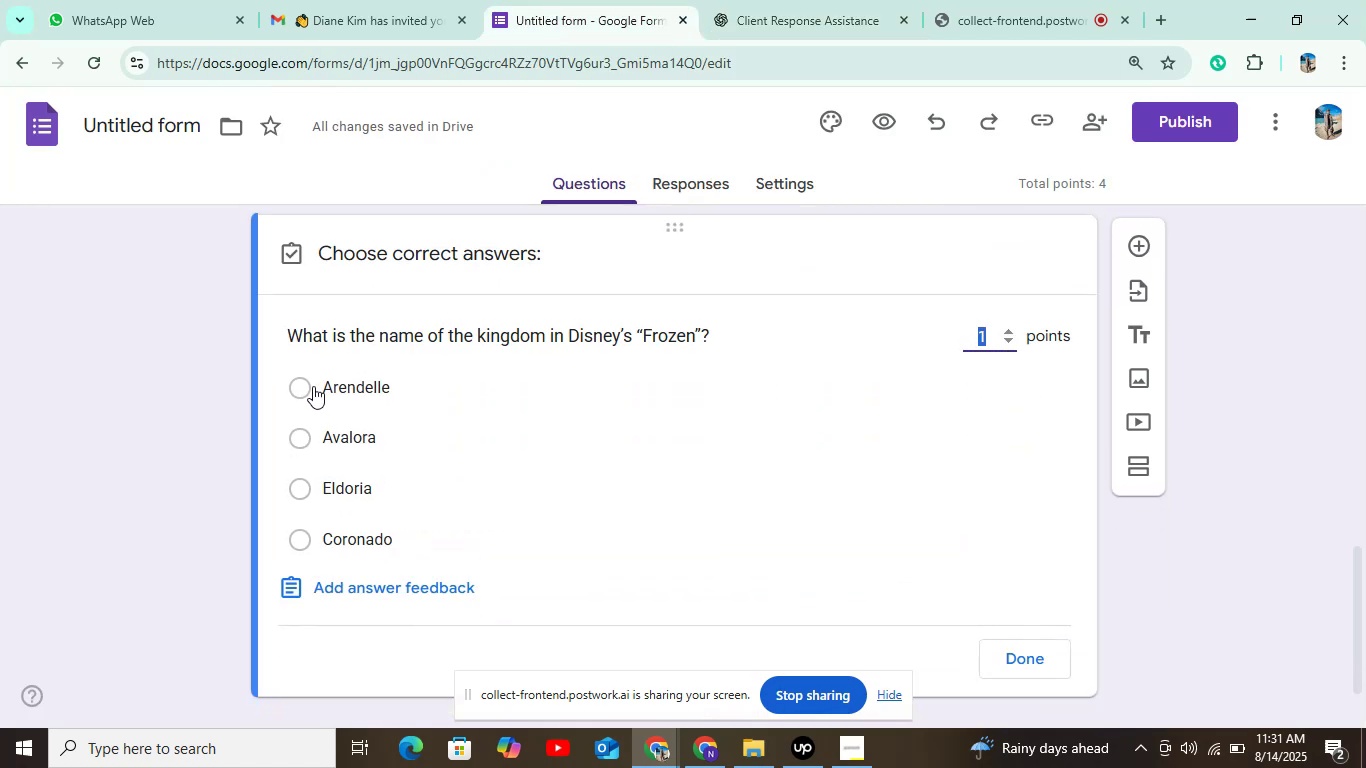 
left_click([295, 384])
 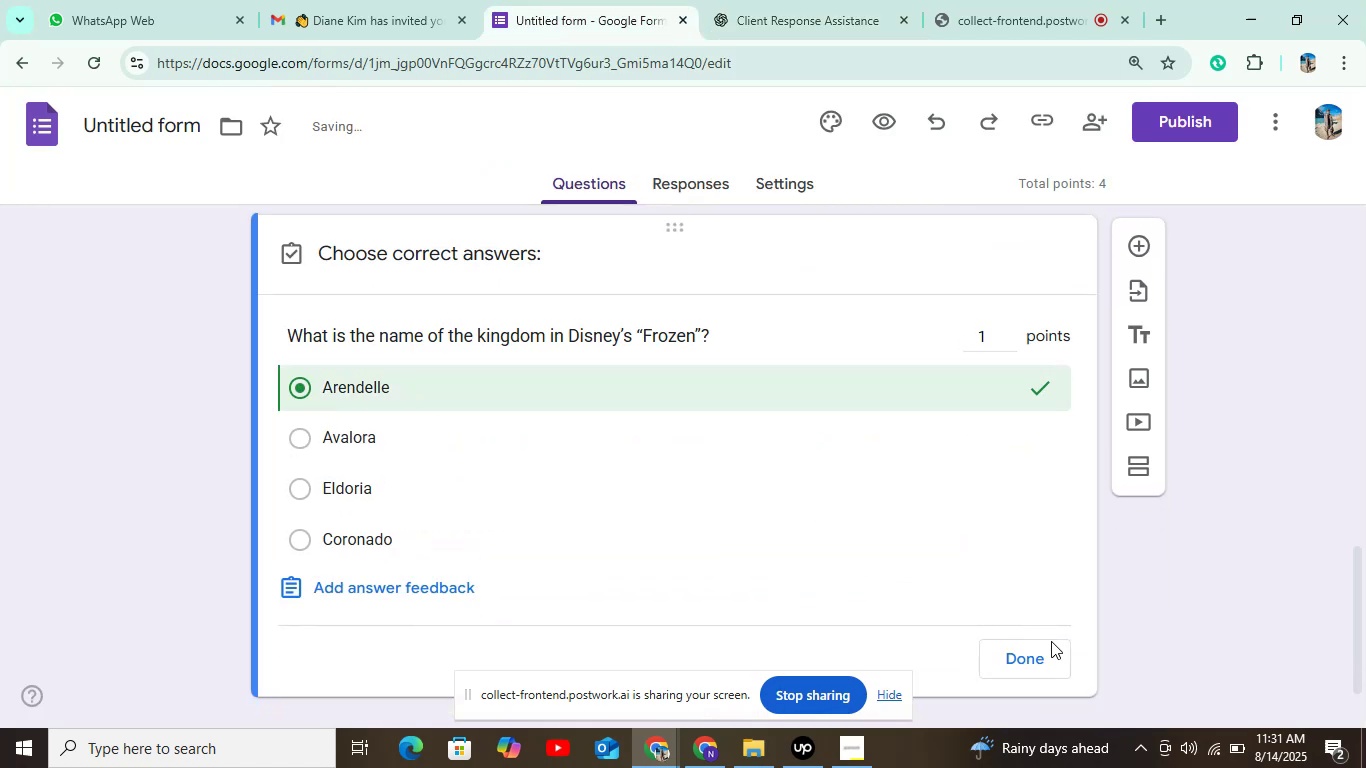 
left_click([1051, 661])
 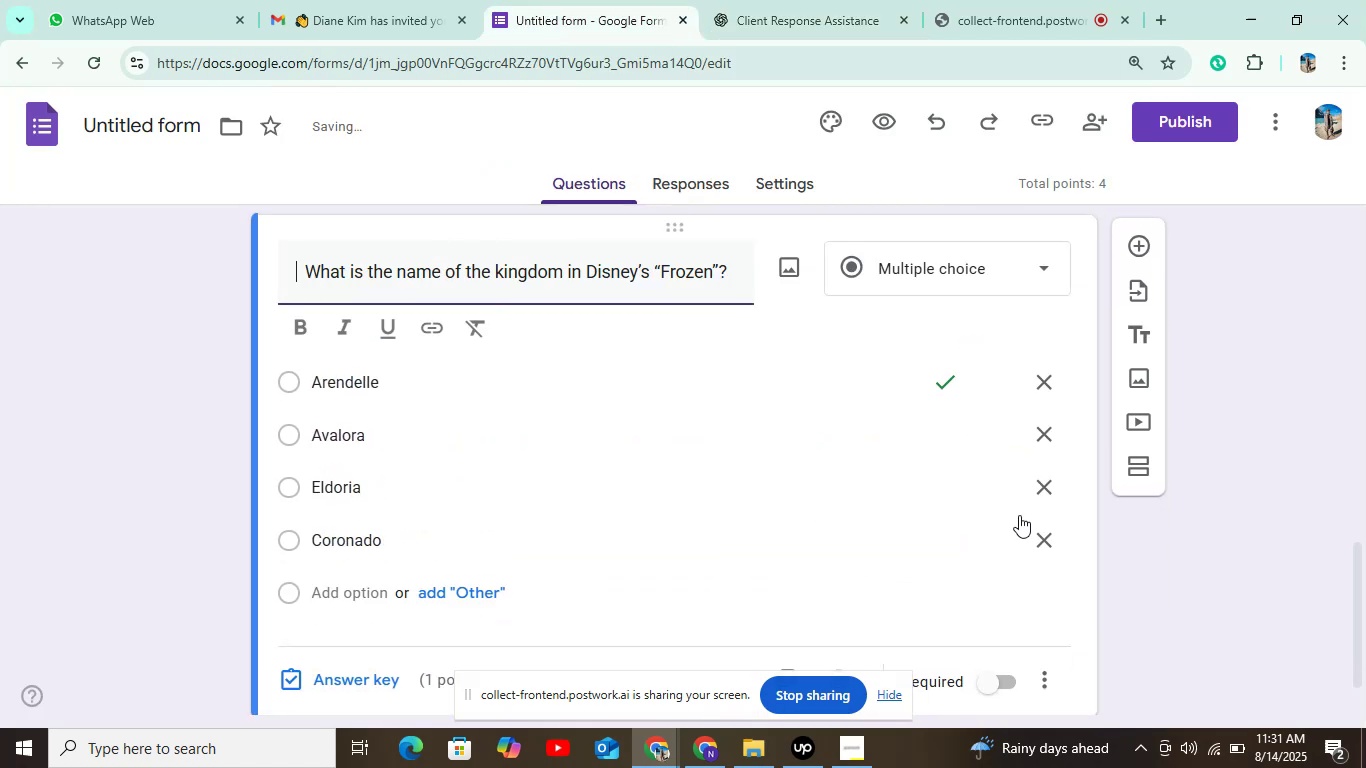 
scroll: coordinate [1003, 523], scroll_direction: down, amount: 3.0
 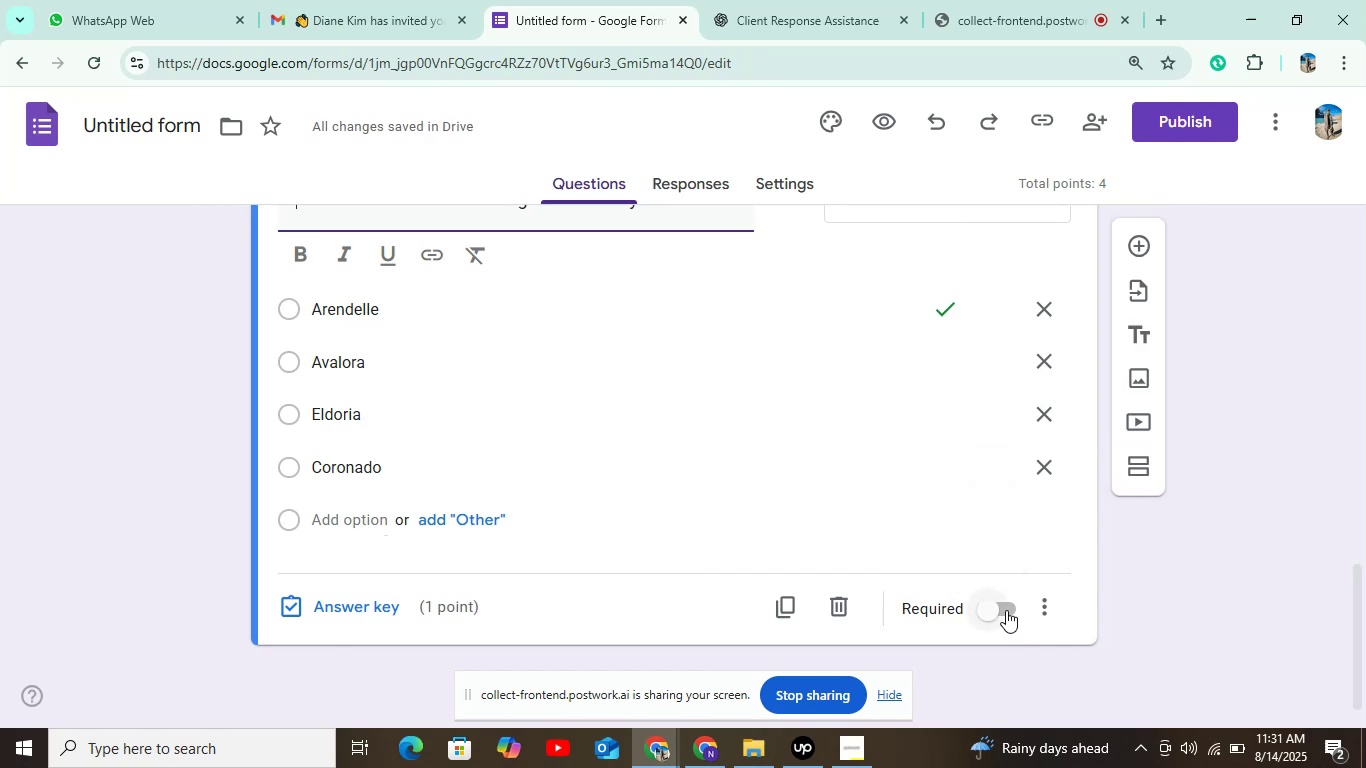 
left_click([1005, 609])
 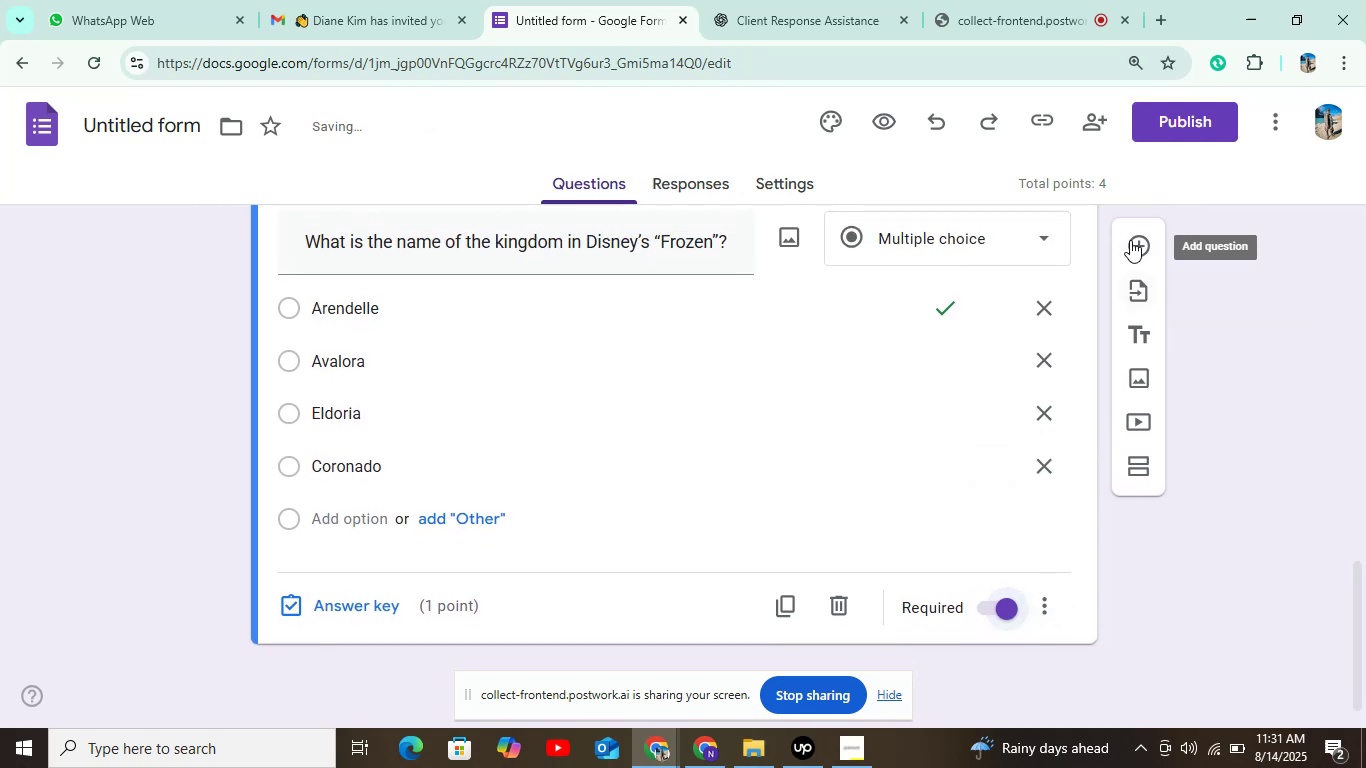 
left_click([1130, 240])
 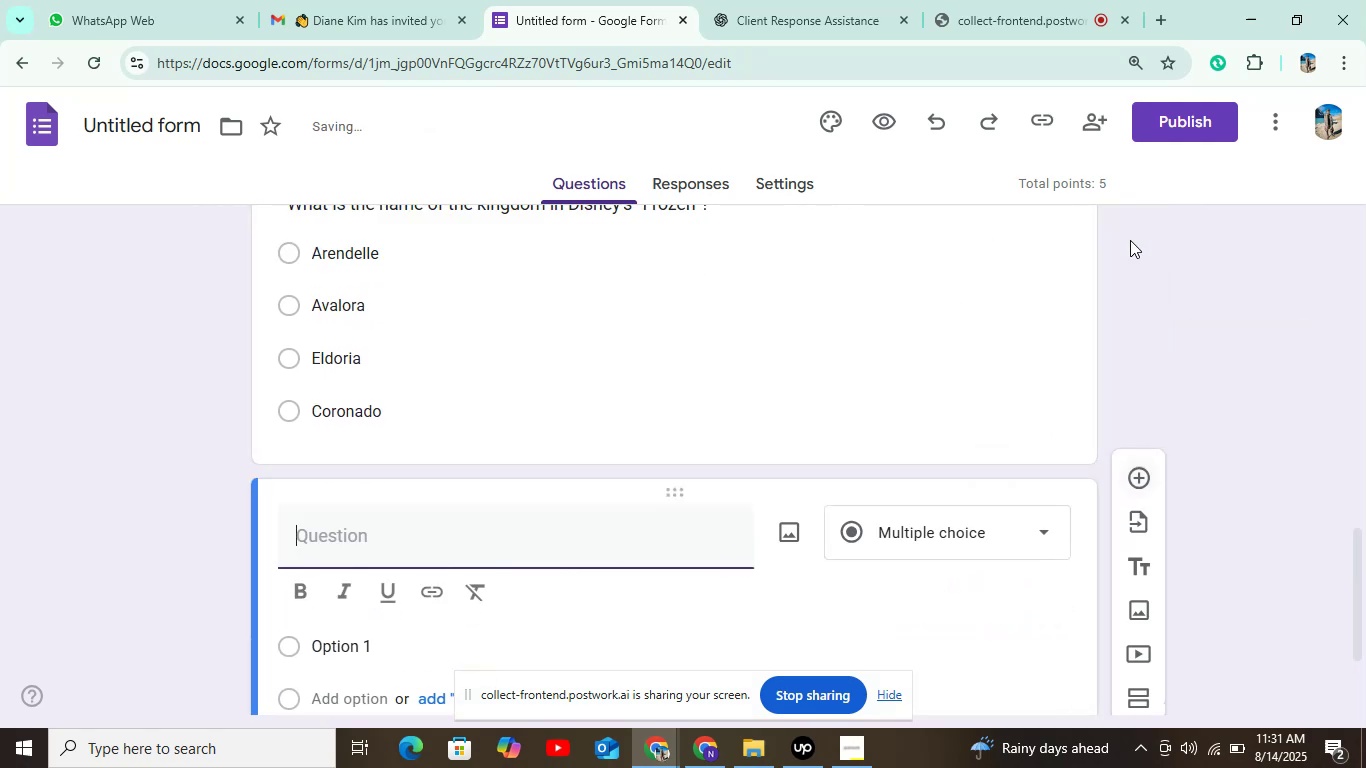 
scroll: coordinate [692, 479], scroll_direction: down, amount: 2.0
 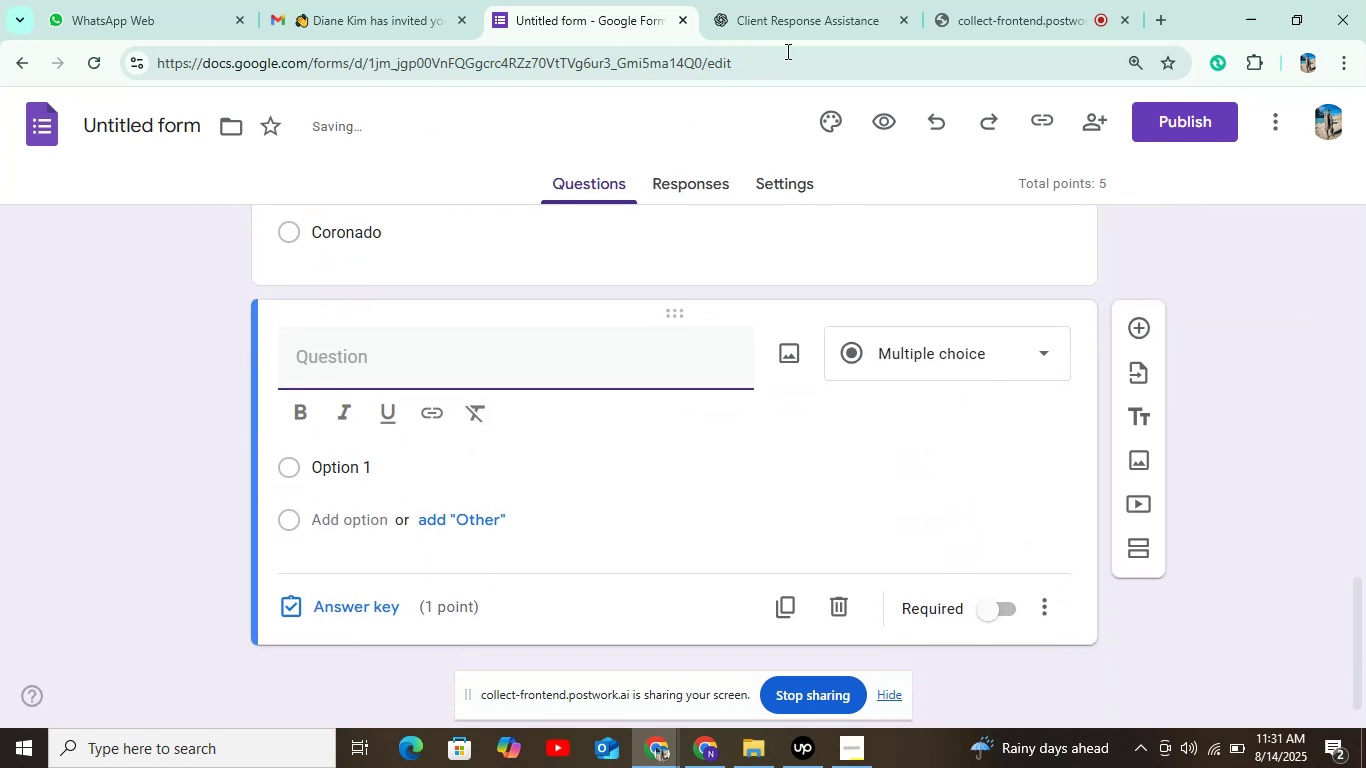 
left_click([812, 15])
 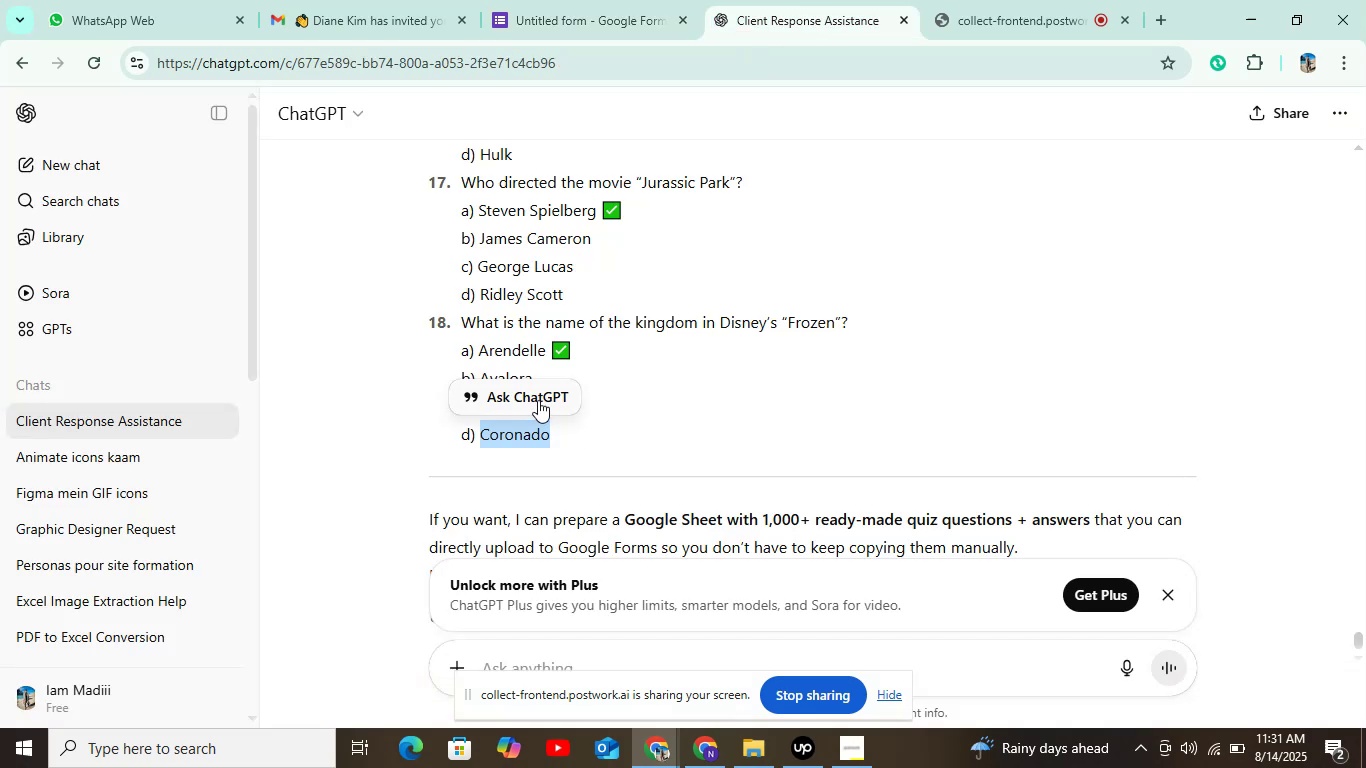 
scroll: coordinate [608, 431], scroll_direction: down, amount: 12.0
 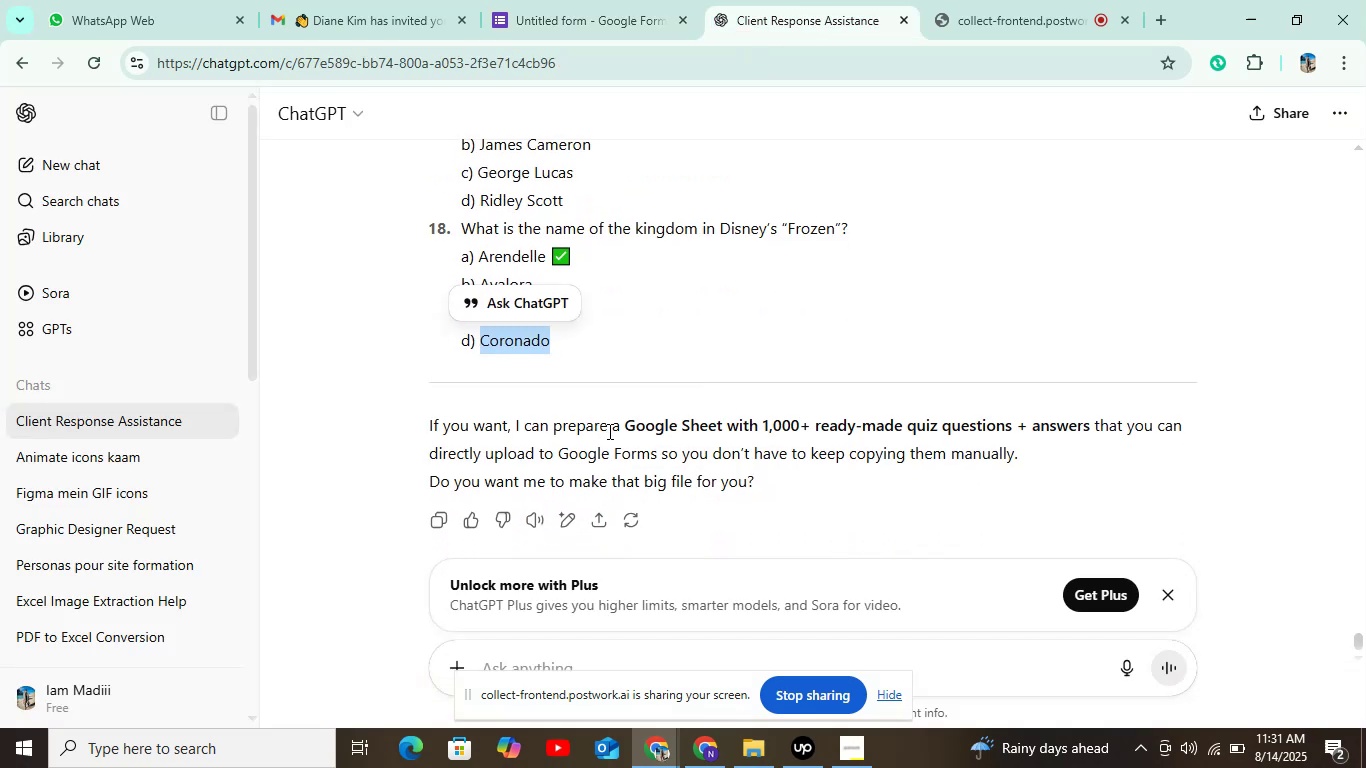 
scroll: coordinate [608, 431], scroll_direction: up, amount: 3.0
 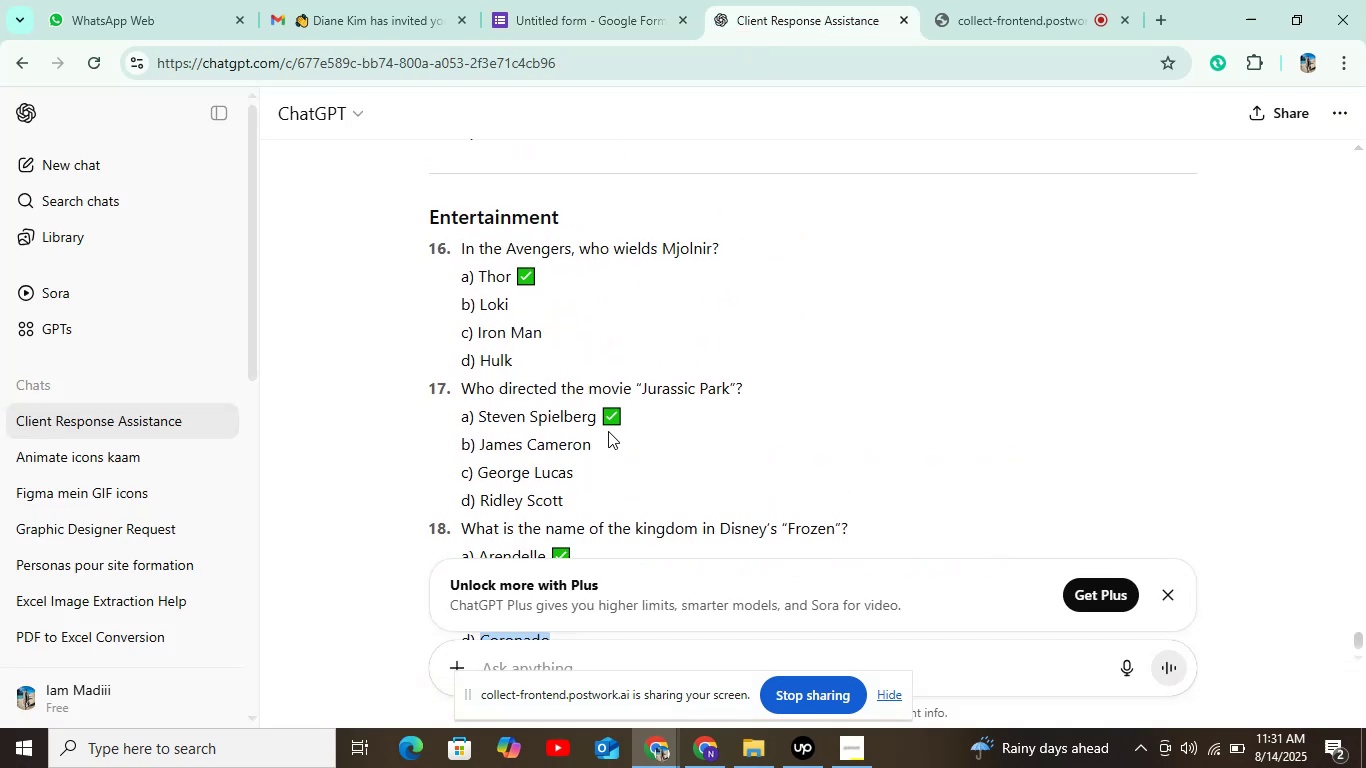 
scroll: coordinate [608, 431], scroll_direction: down, amount: 7.0
 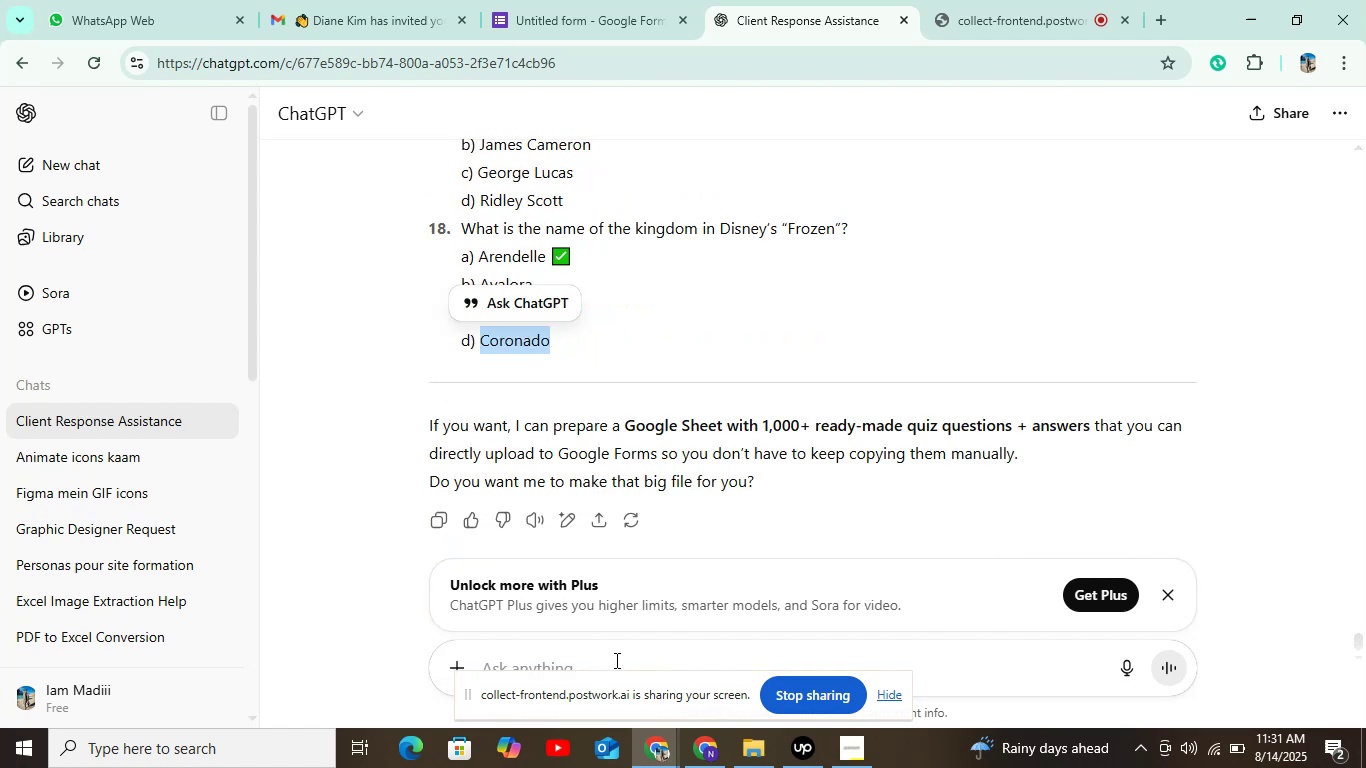 
left_click([615, 660])
 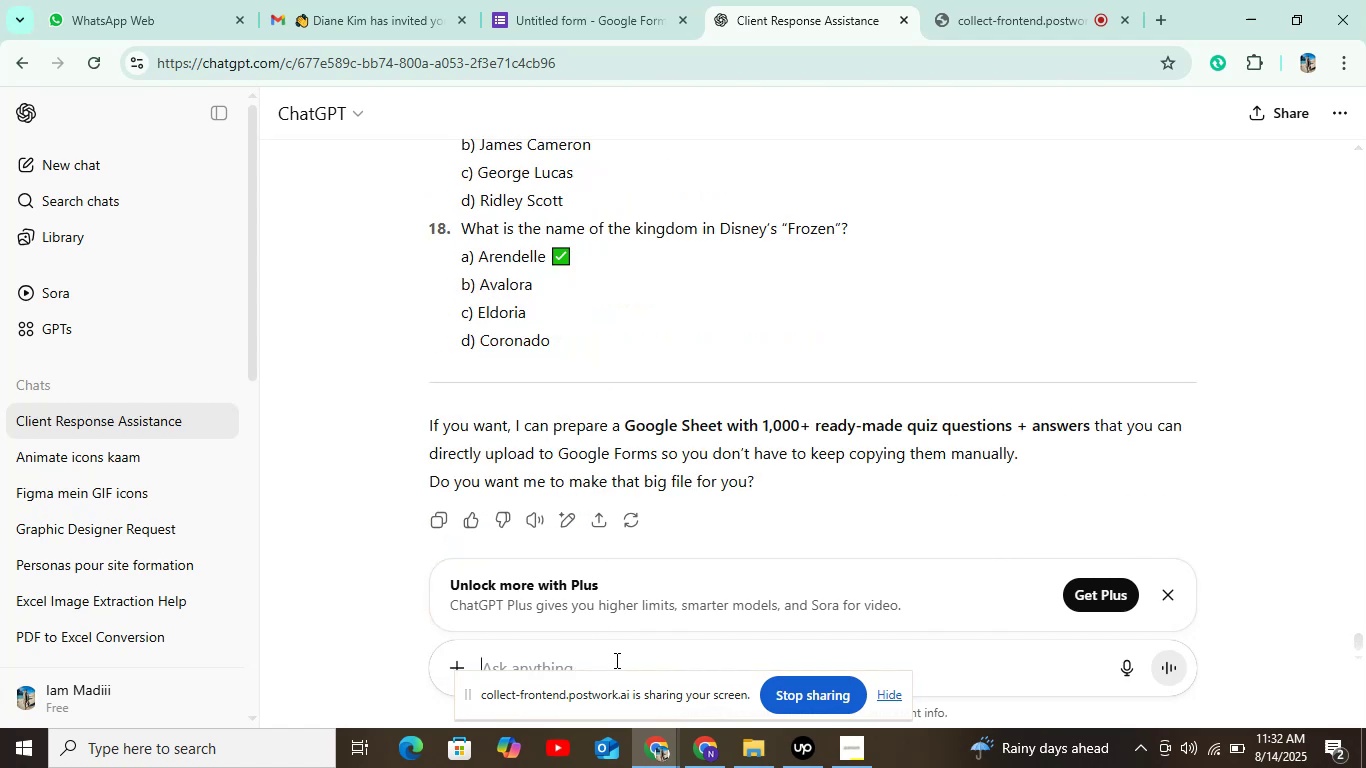 
type(i want more)
 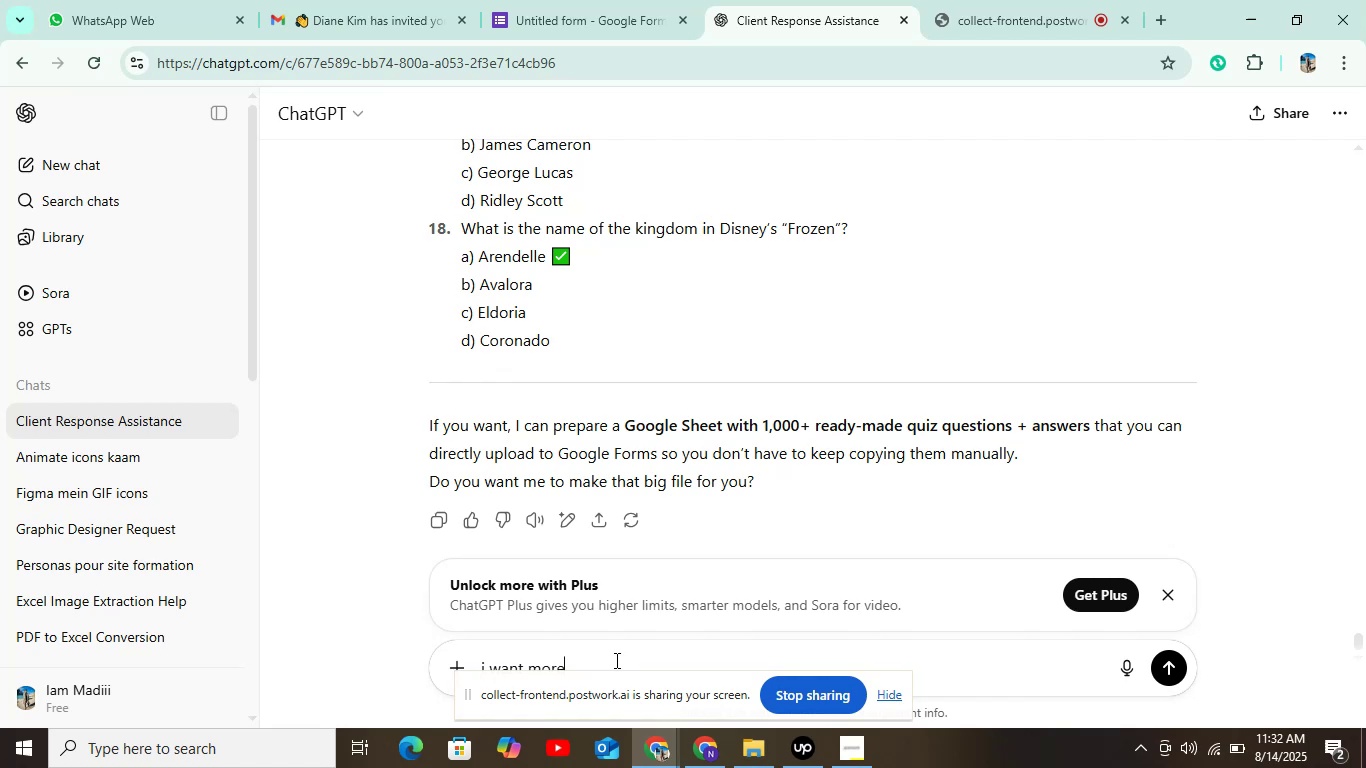 
key(Enter)
 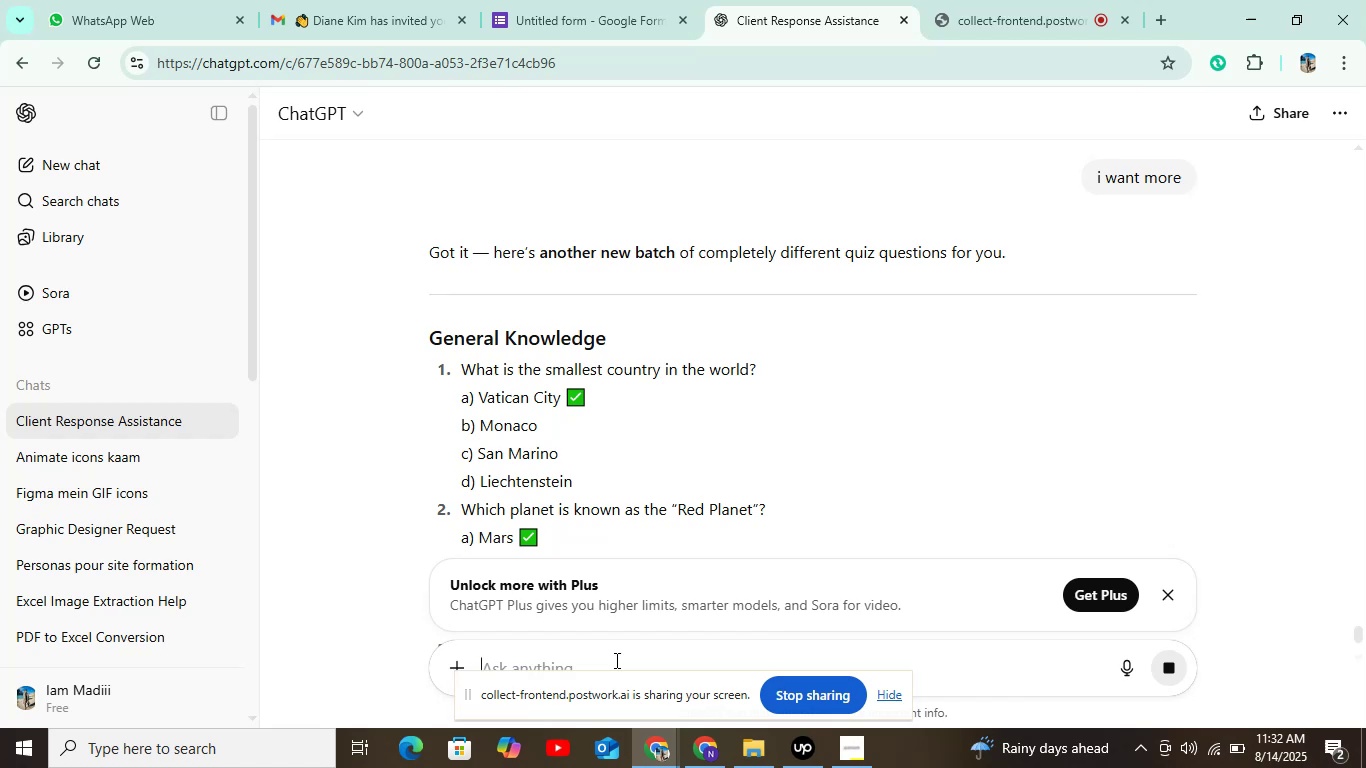 
wait(15.02)
 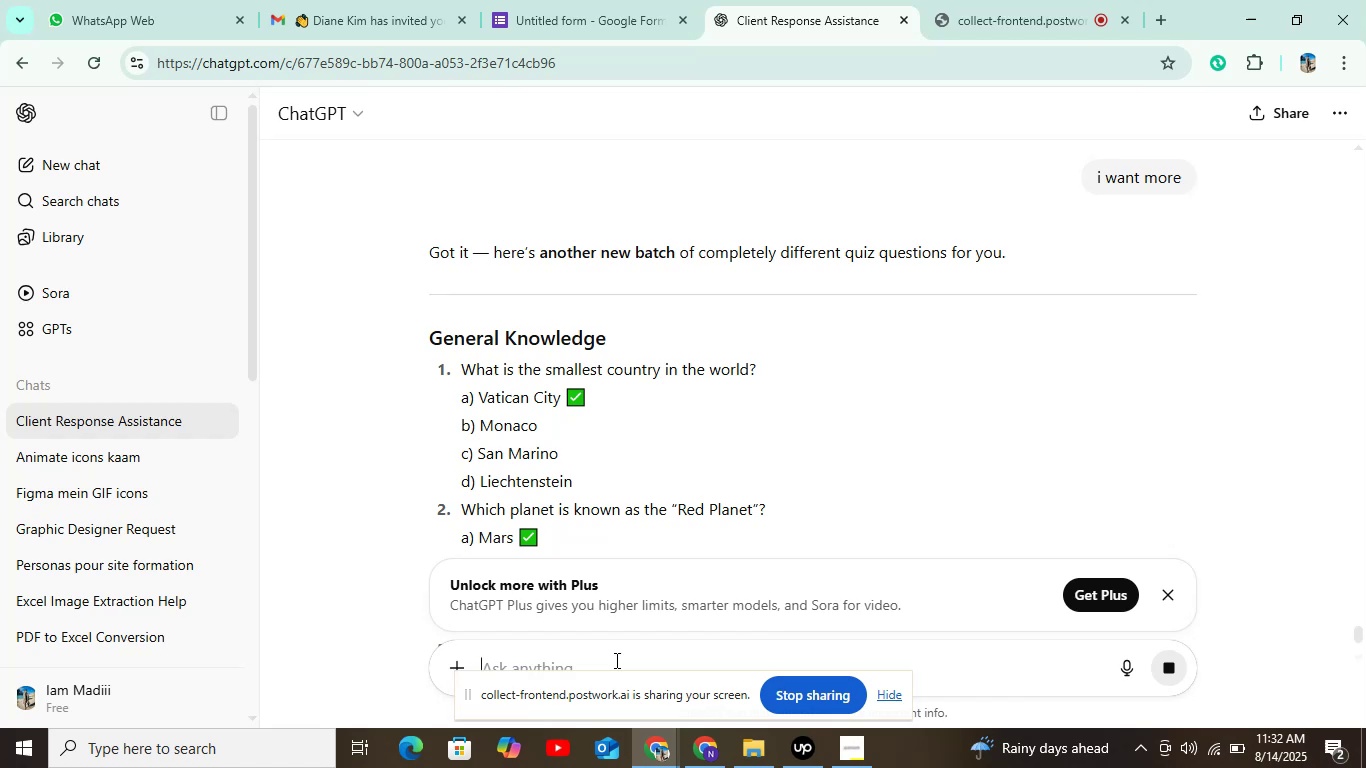 
left_click([727, 398])
 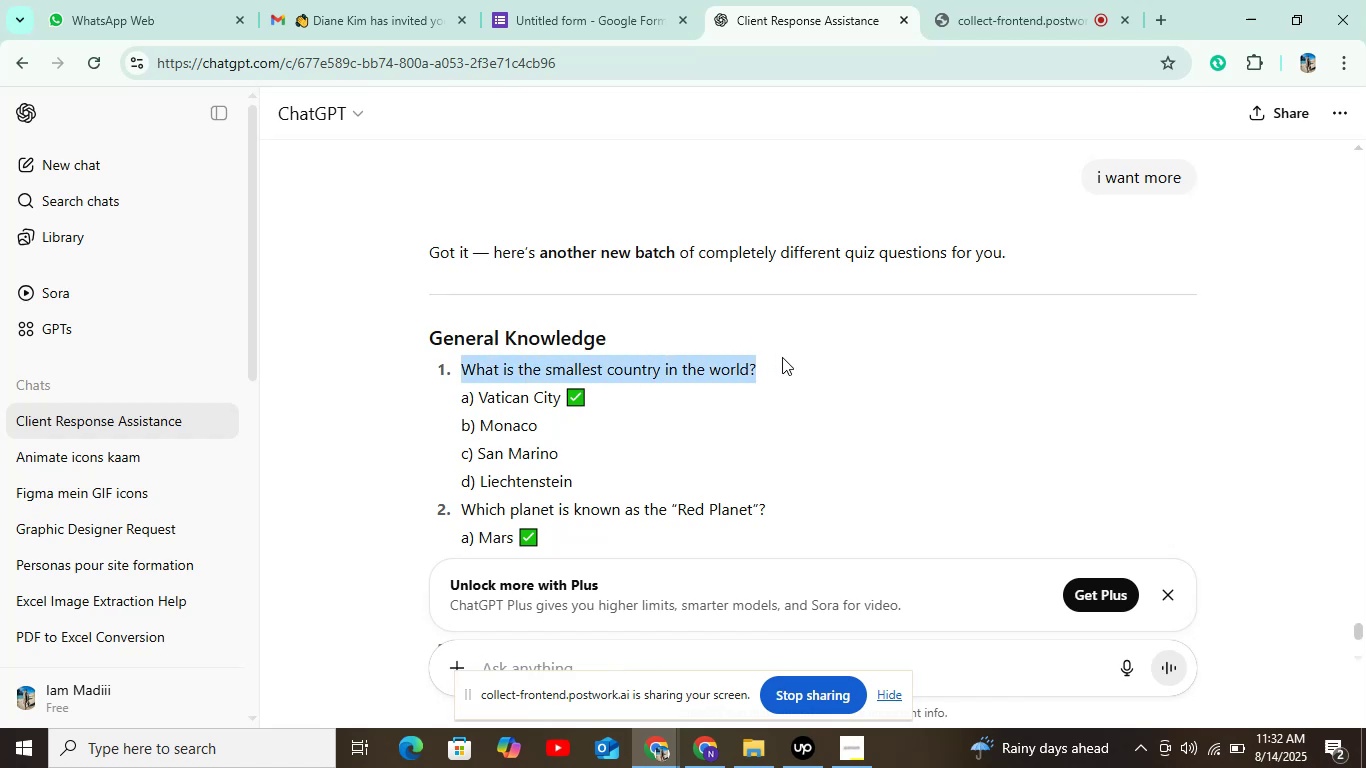 
key(Control+C)
 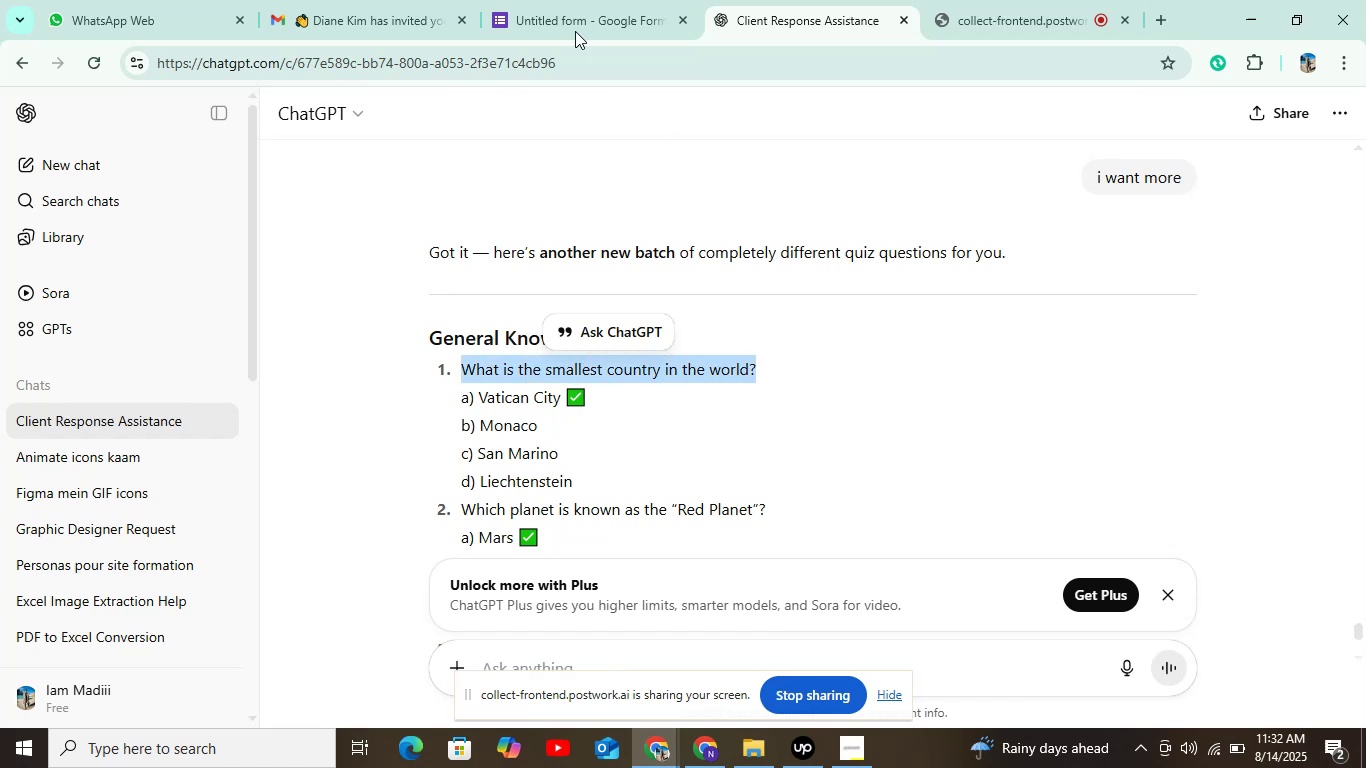 
left_click([558, 0])
 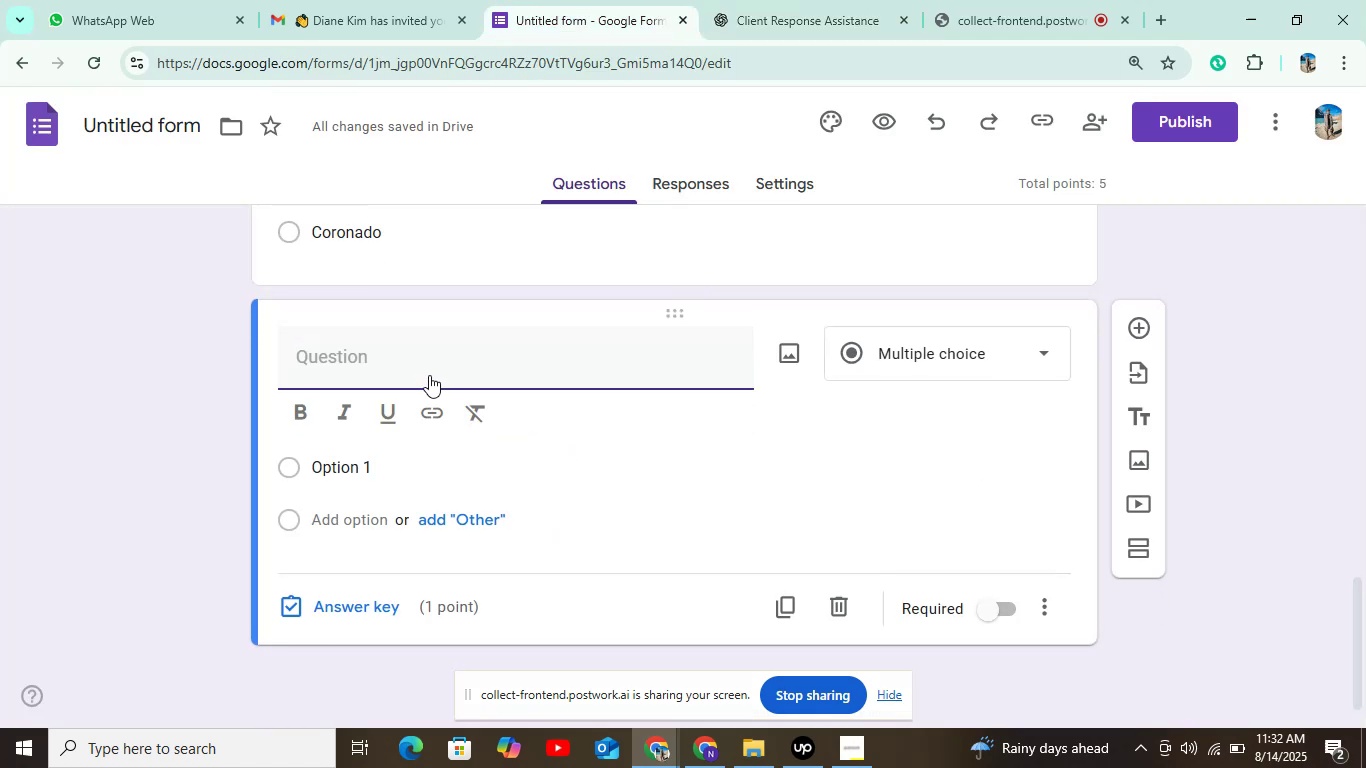 
left_click([429, 373])
 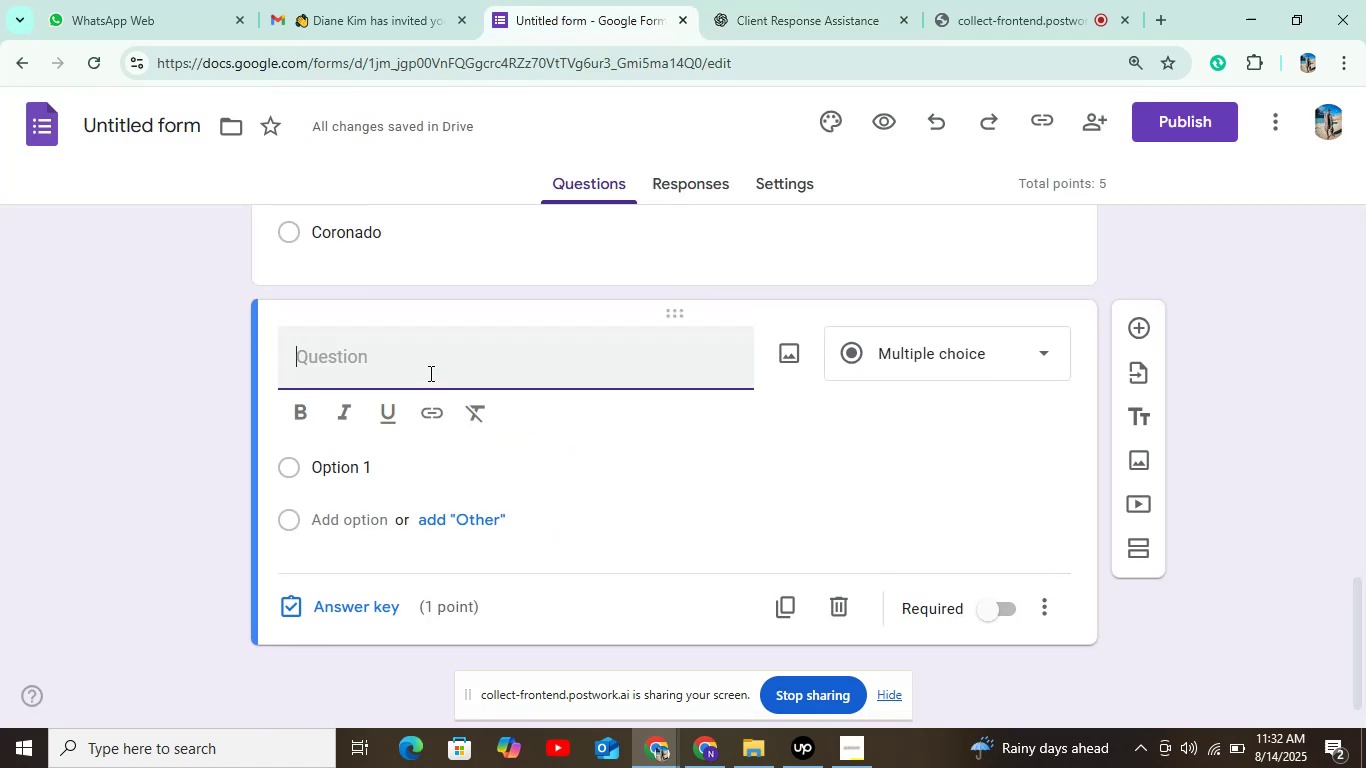 
key(Control+V)
 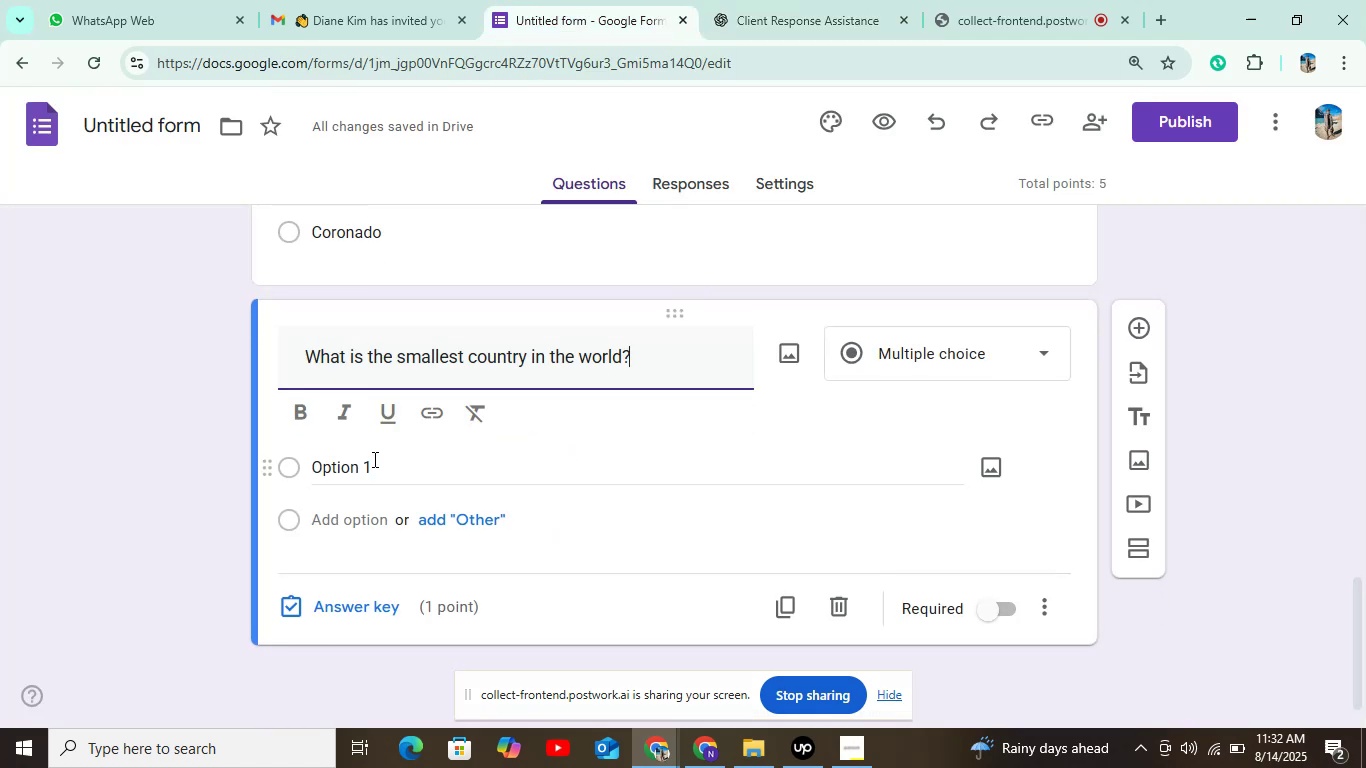 
left_click([362, 473])
 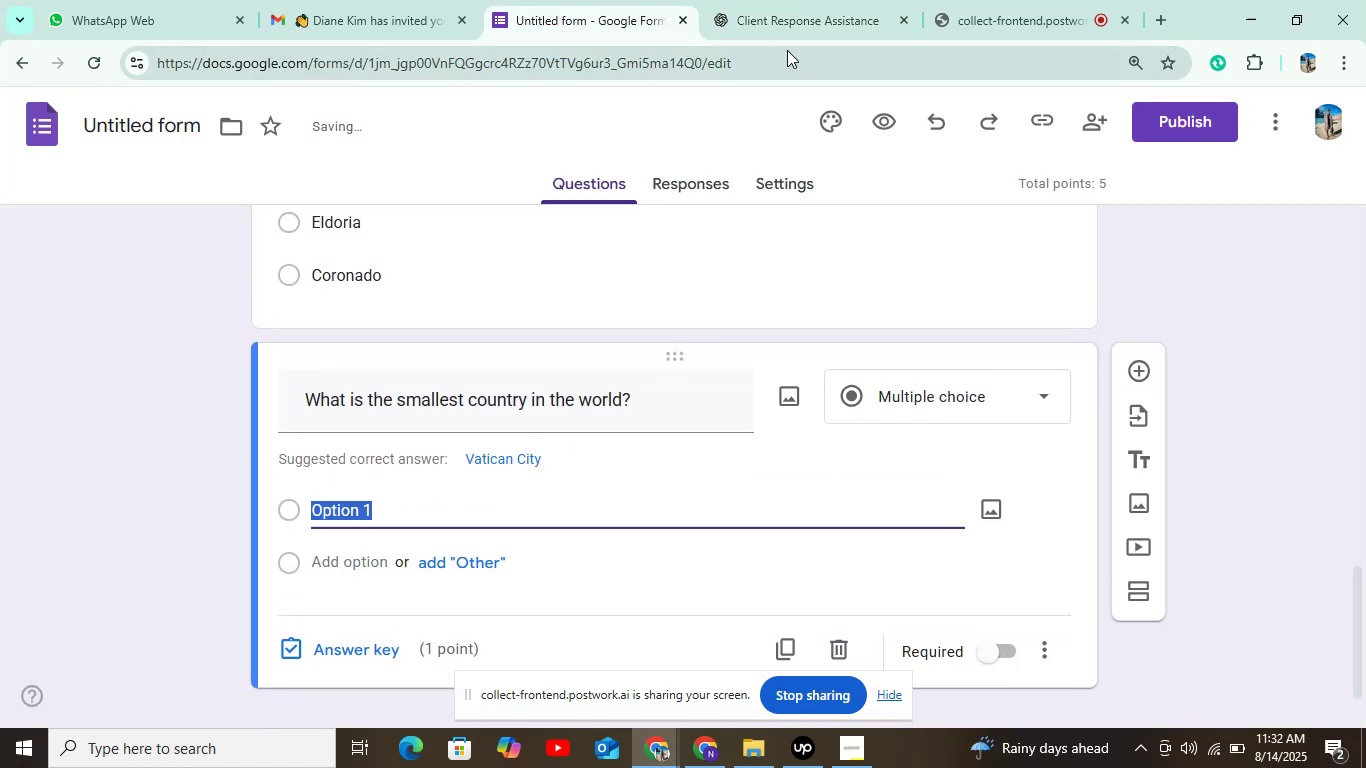 
left_click([796, 16])
 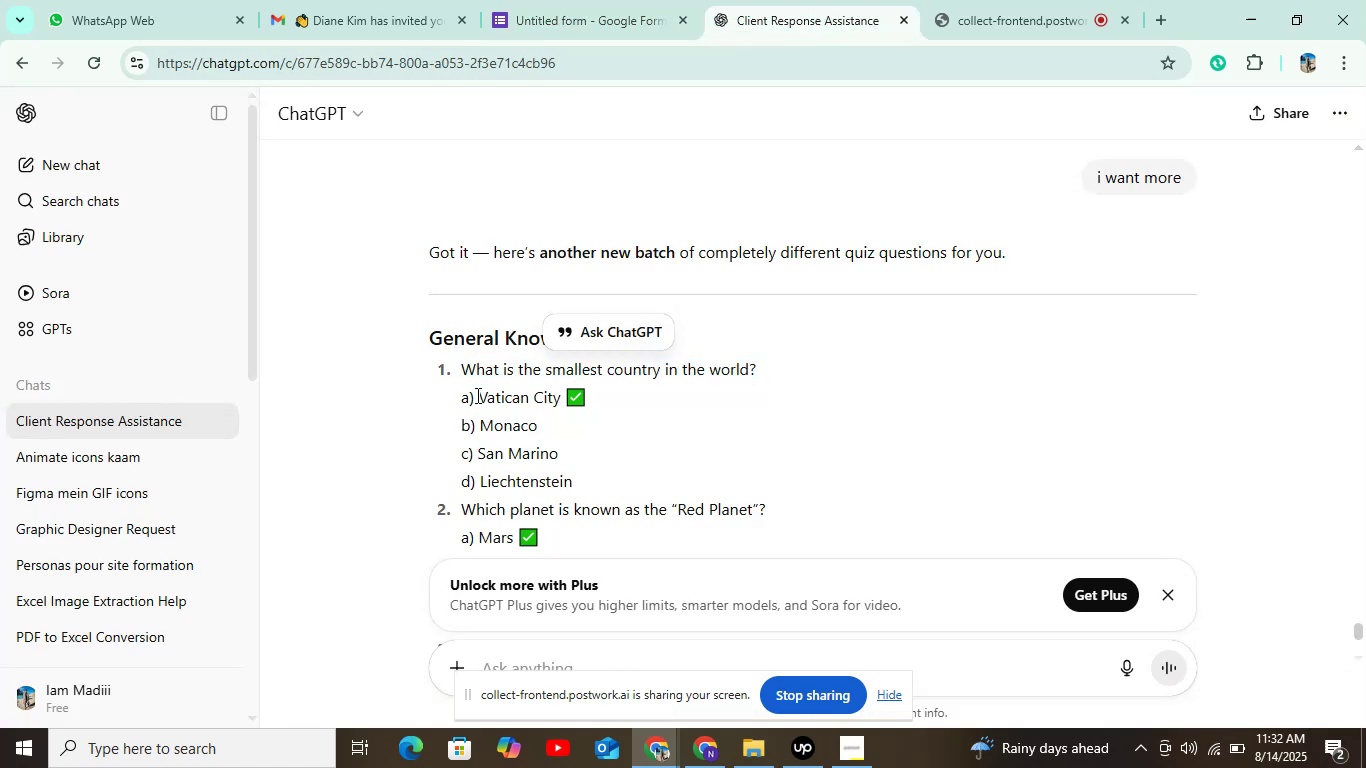 
key(Control+X)
 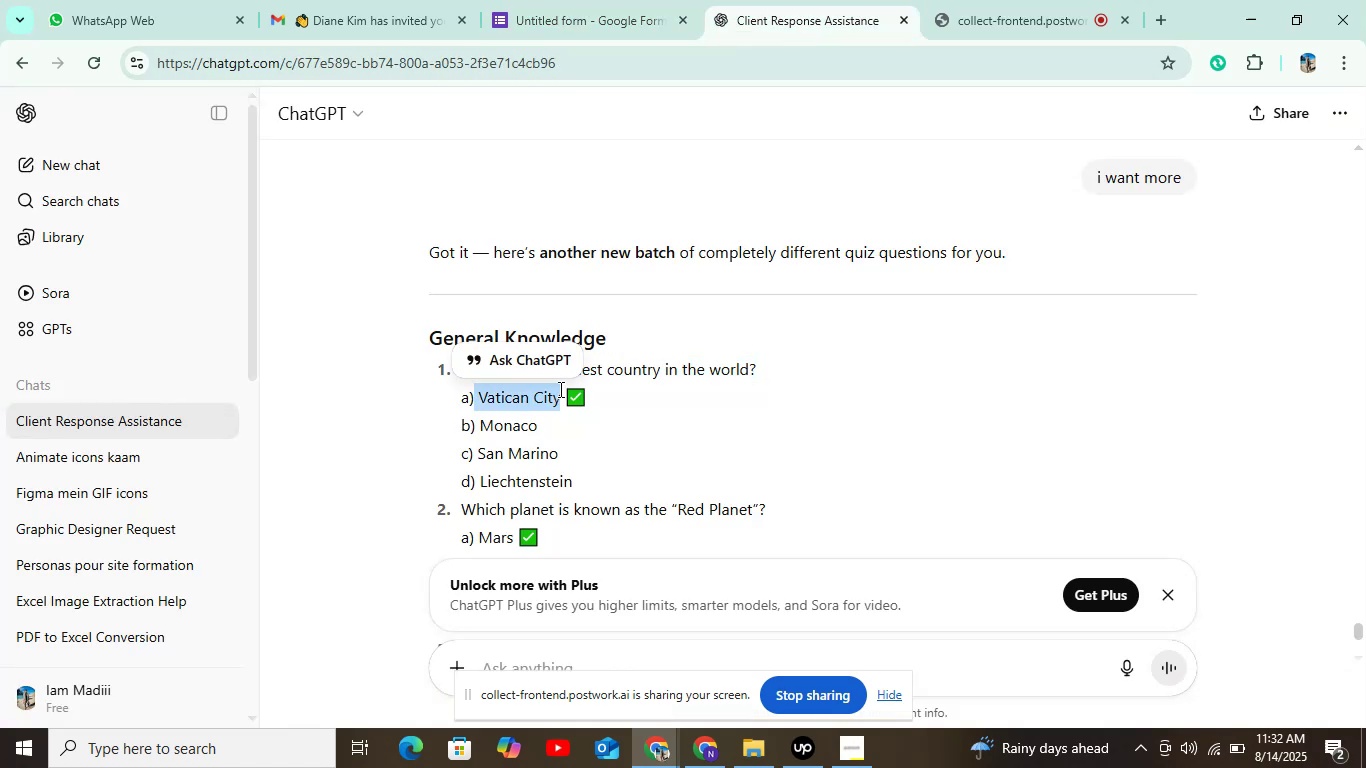 
key(Control+C)
 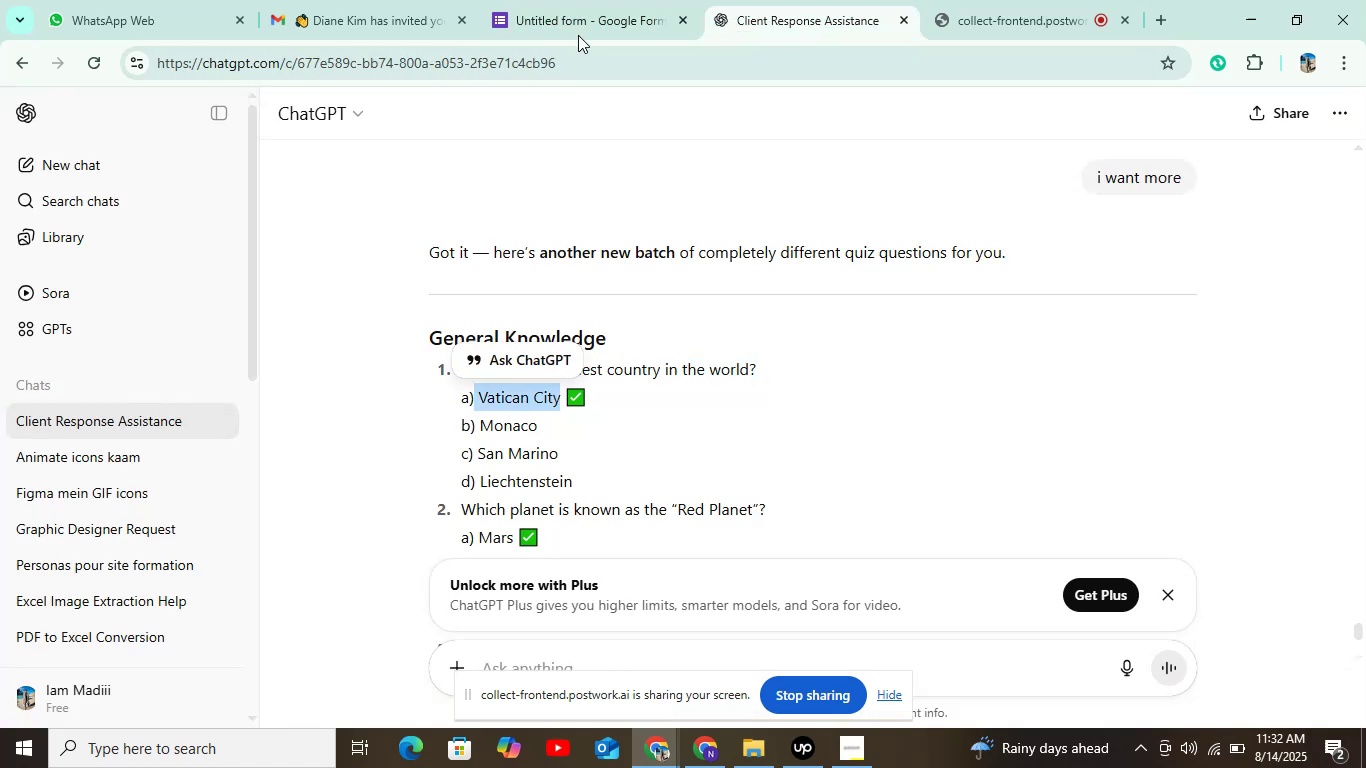 
left_click([567, 26])
 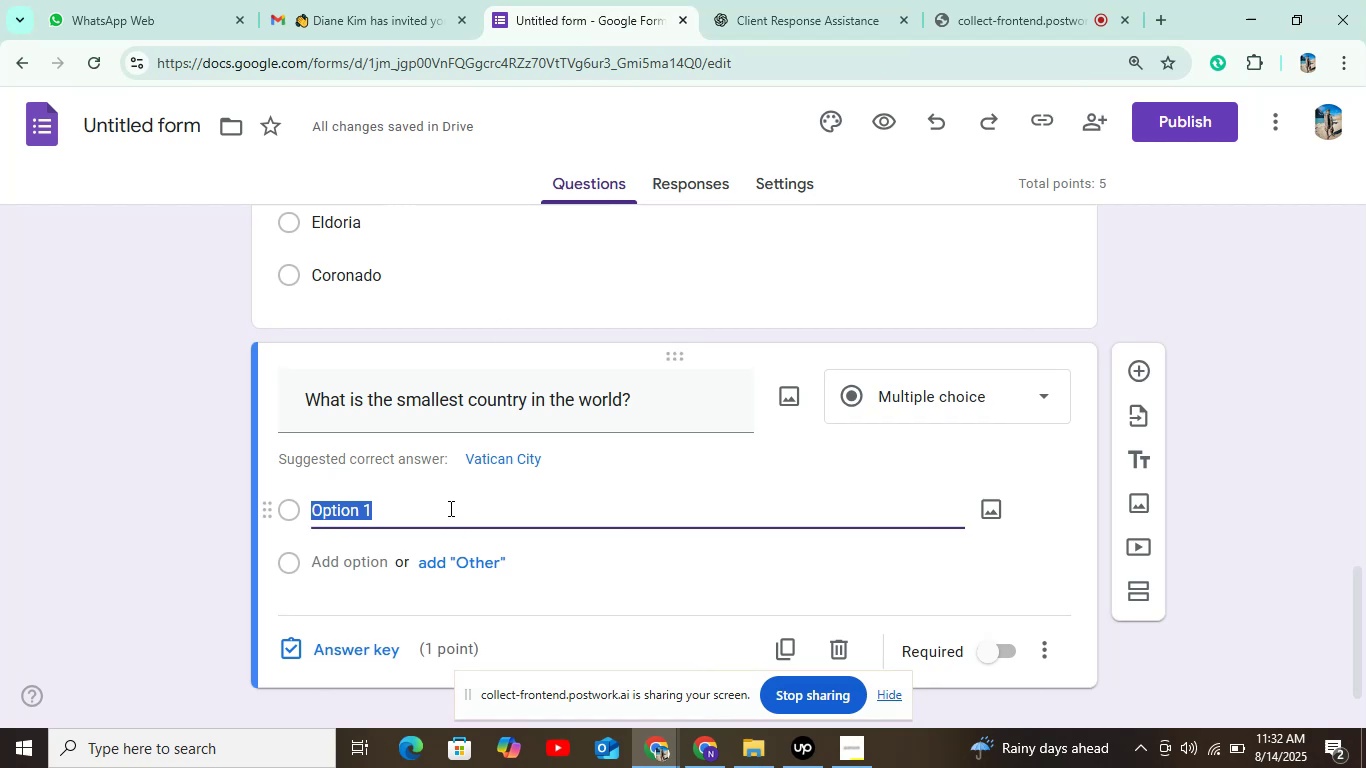 
key(Control+V)
 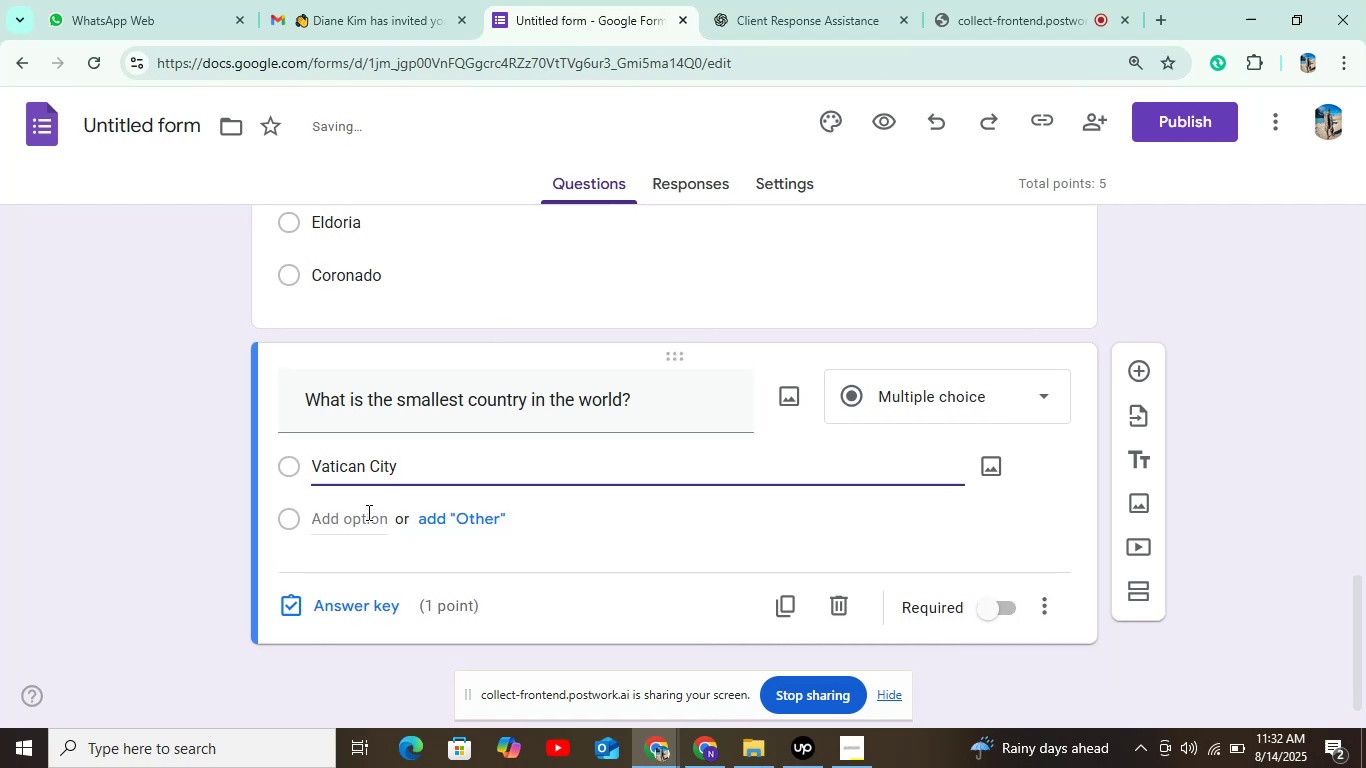 
left_click([365, 529])
 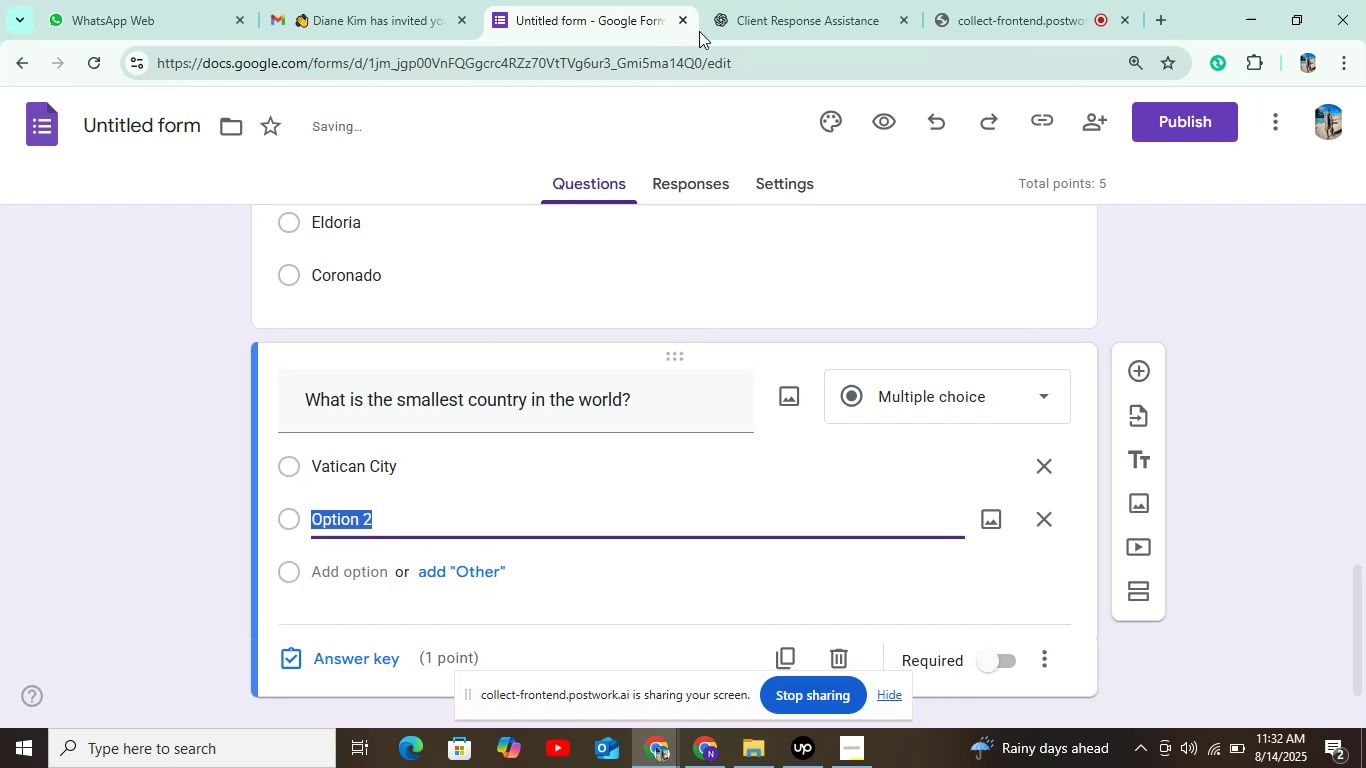 
left_click([752, 24])
 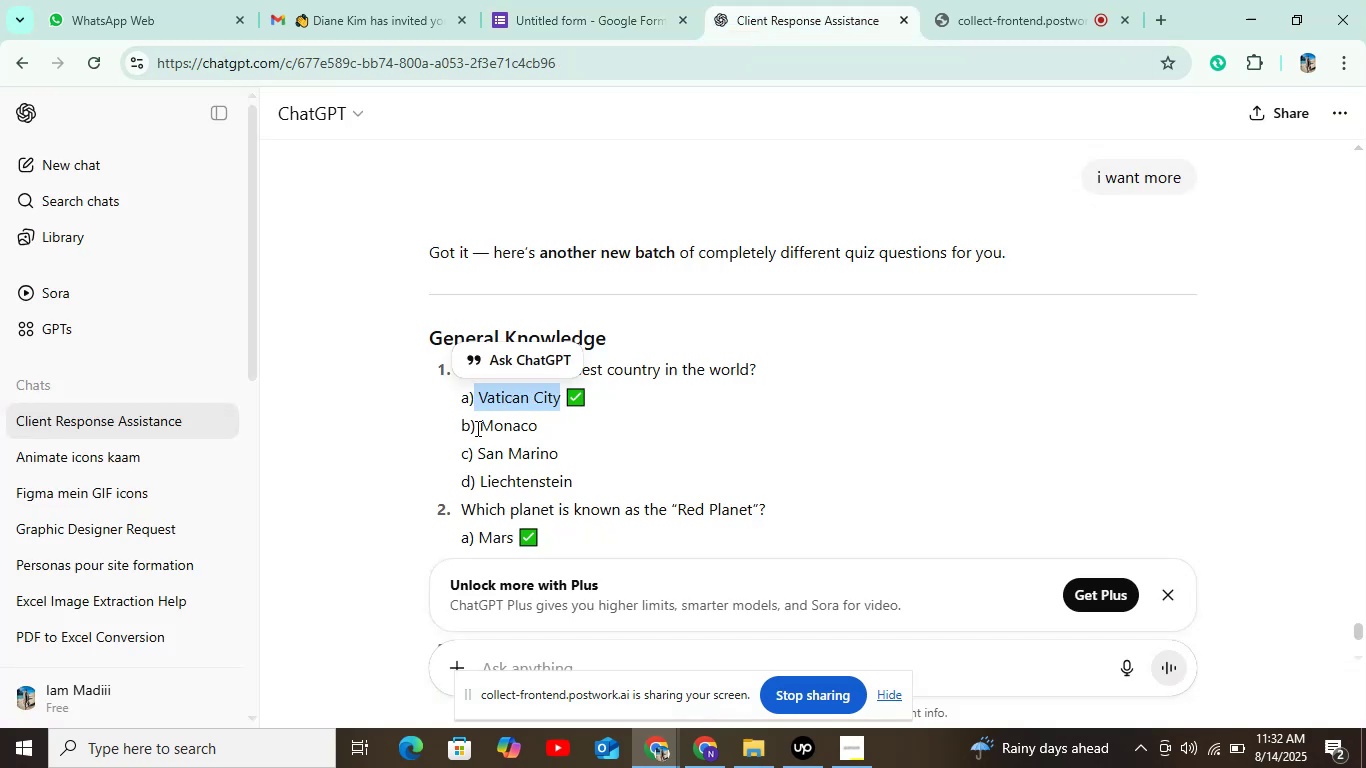 
key(Control+C)
 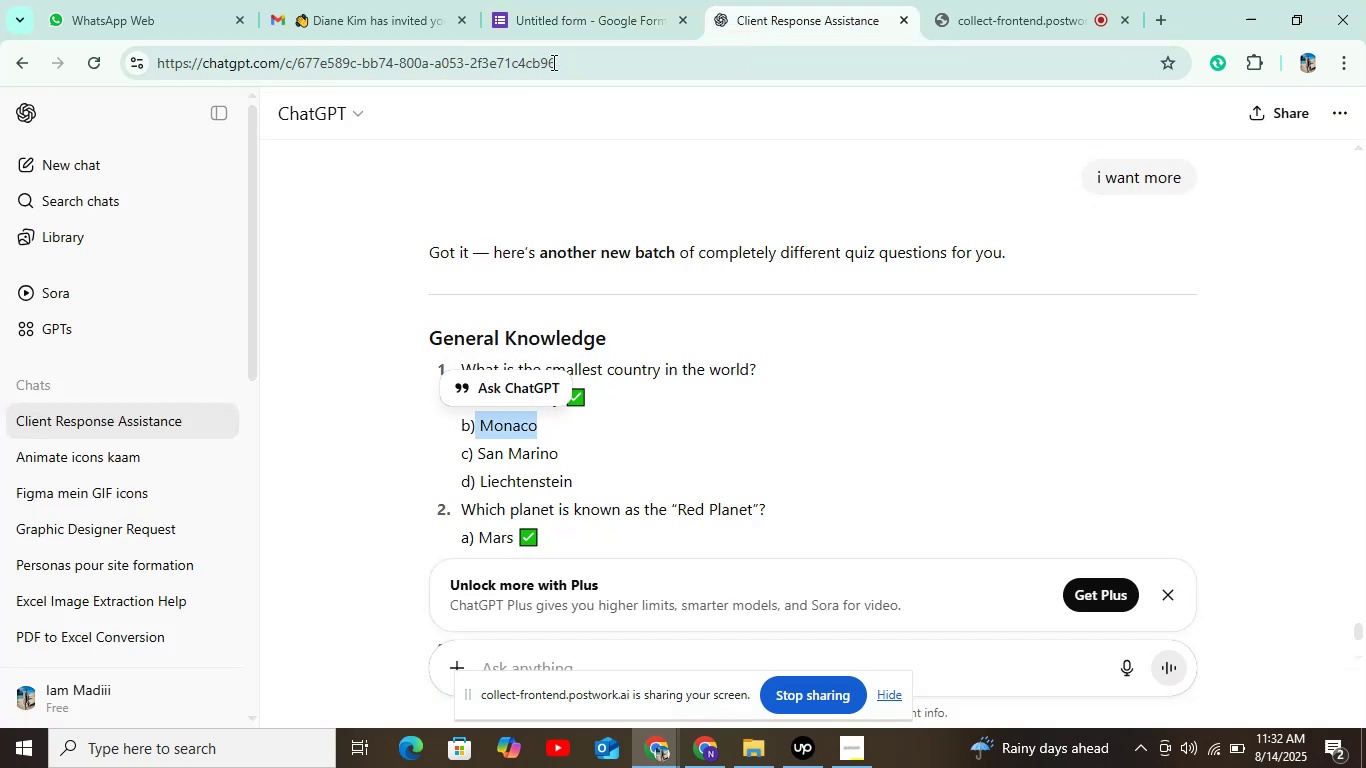 
left_click([607, 25])
 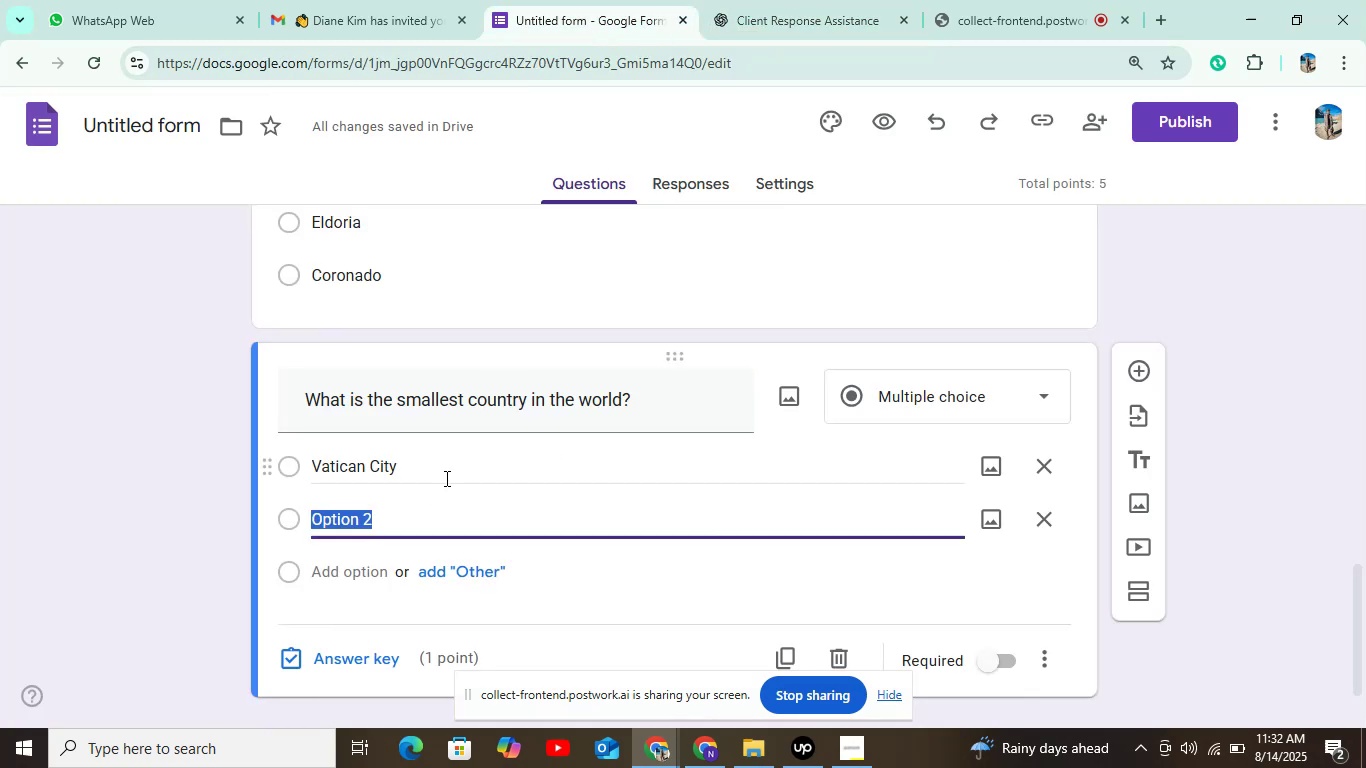 
key(Control+V)
 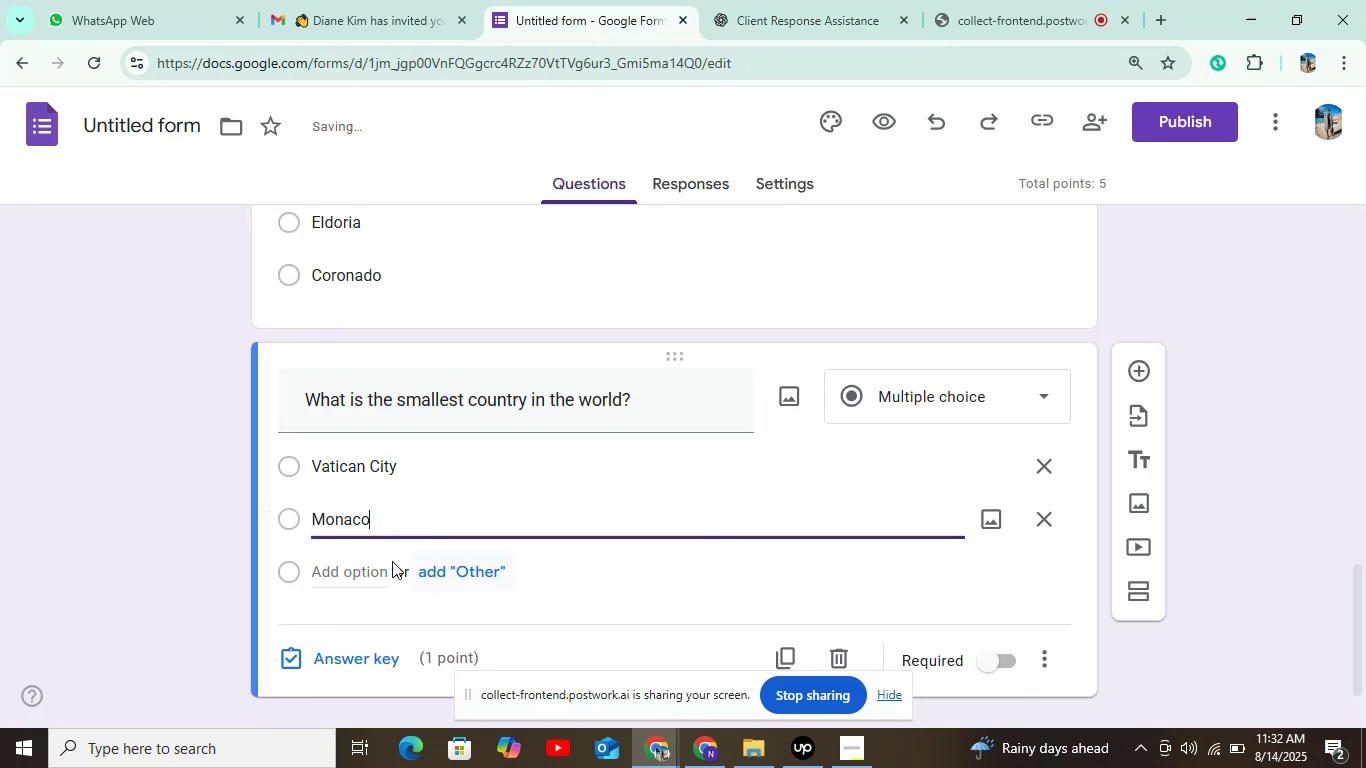 
left_click([361, 575])
 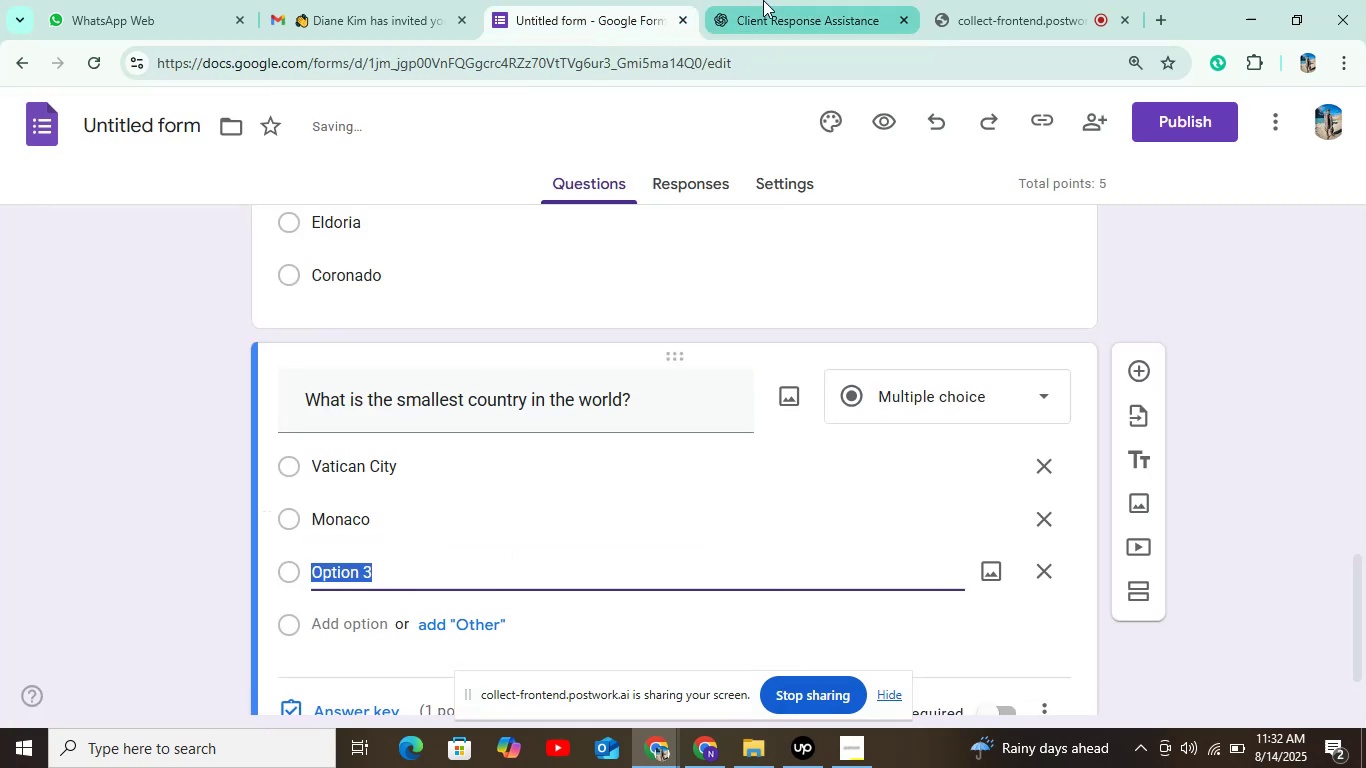 
left_click([762, 10])
 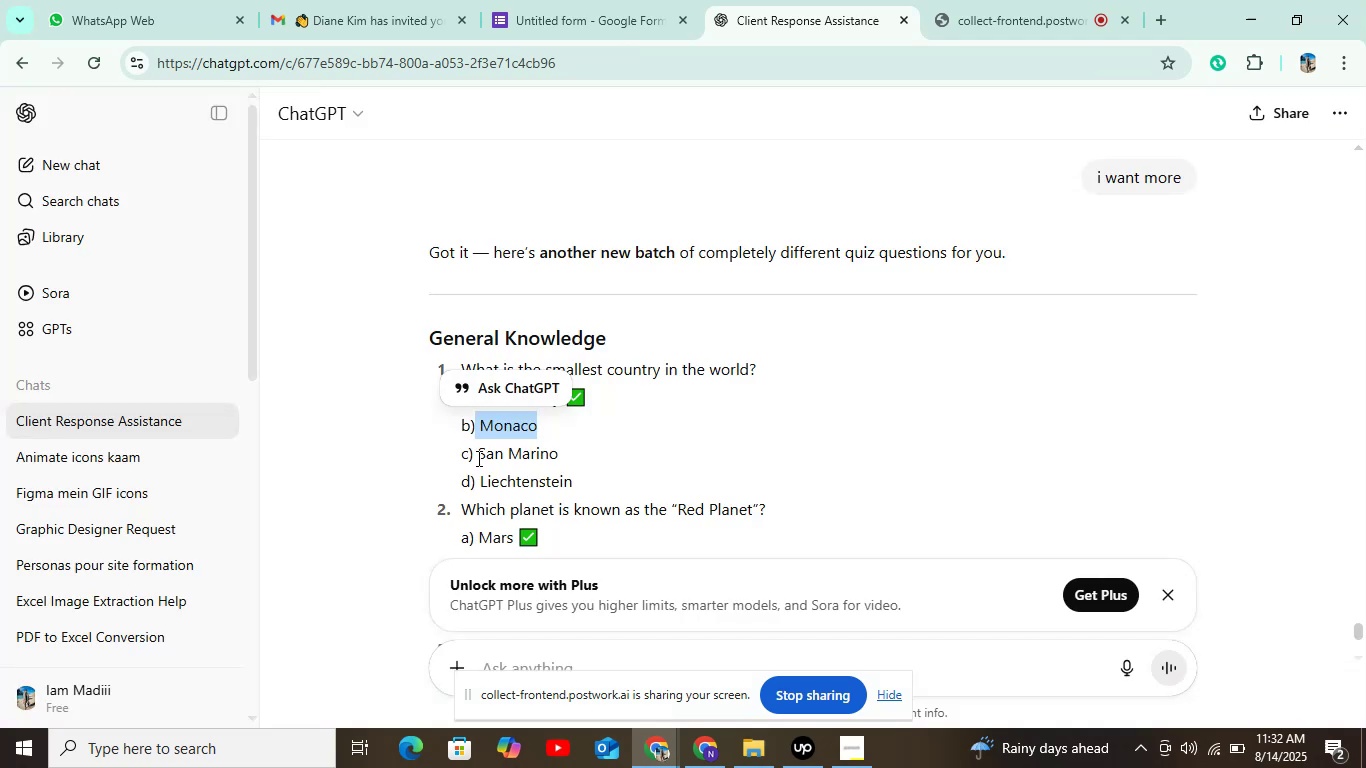 
key(Control+C)
 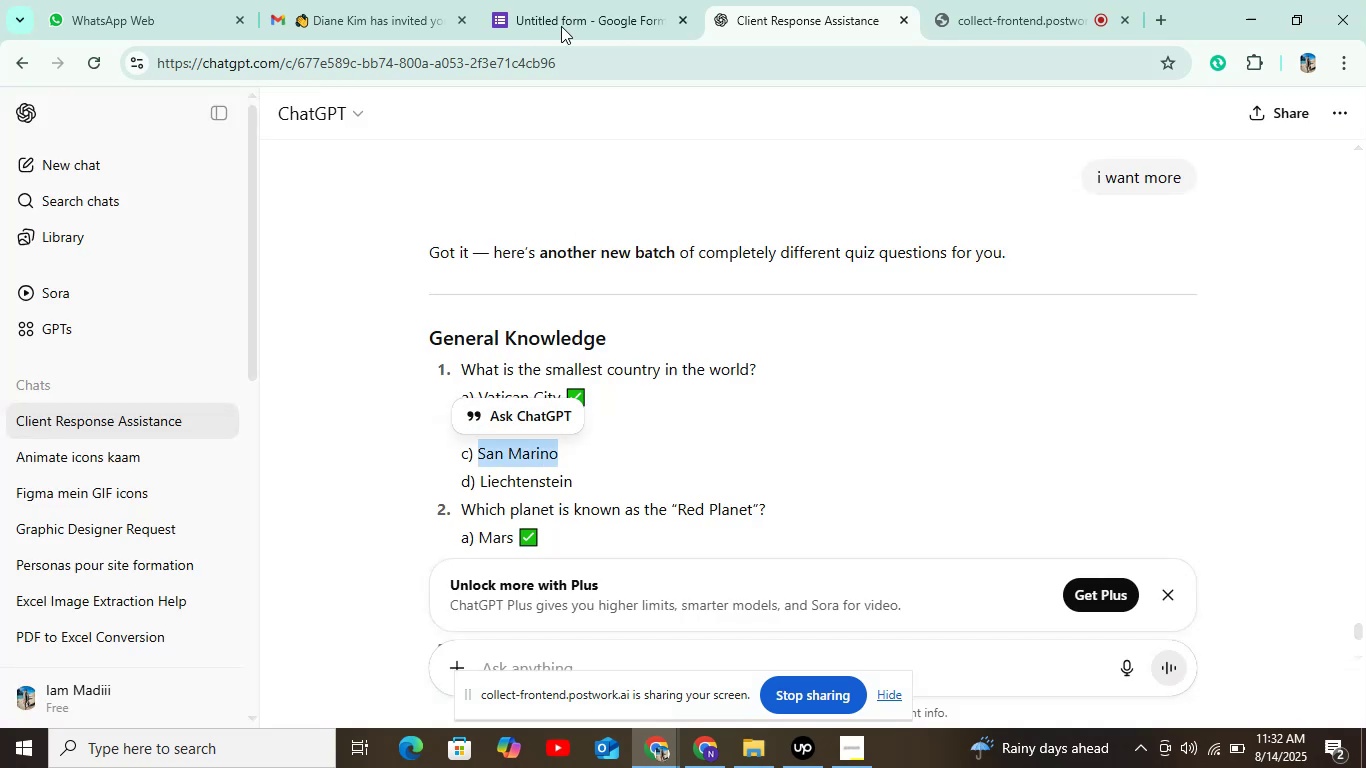 
left_click([573, 11])
 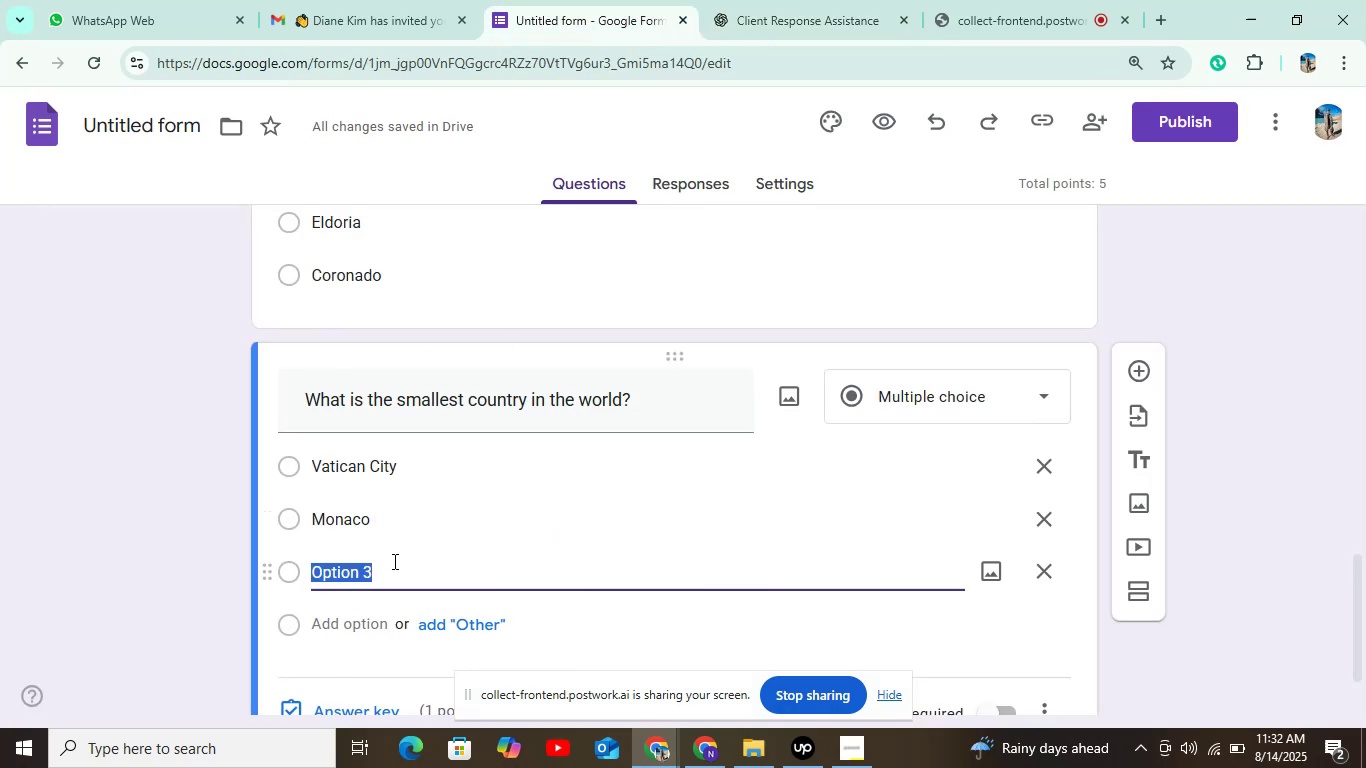 
key(Control+V)
 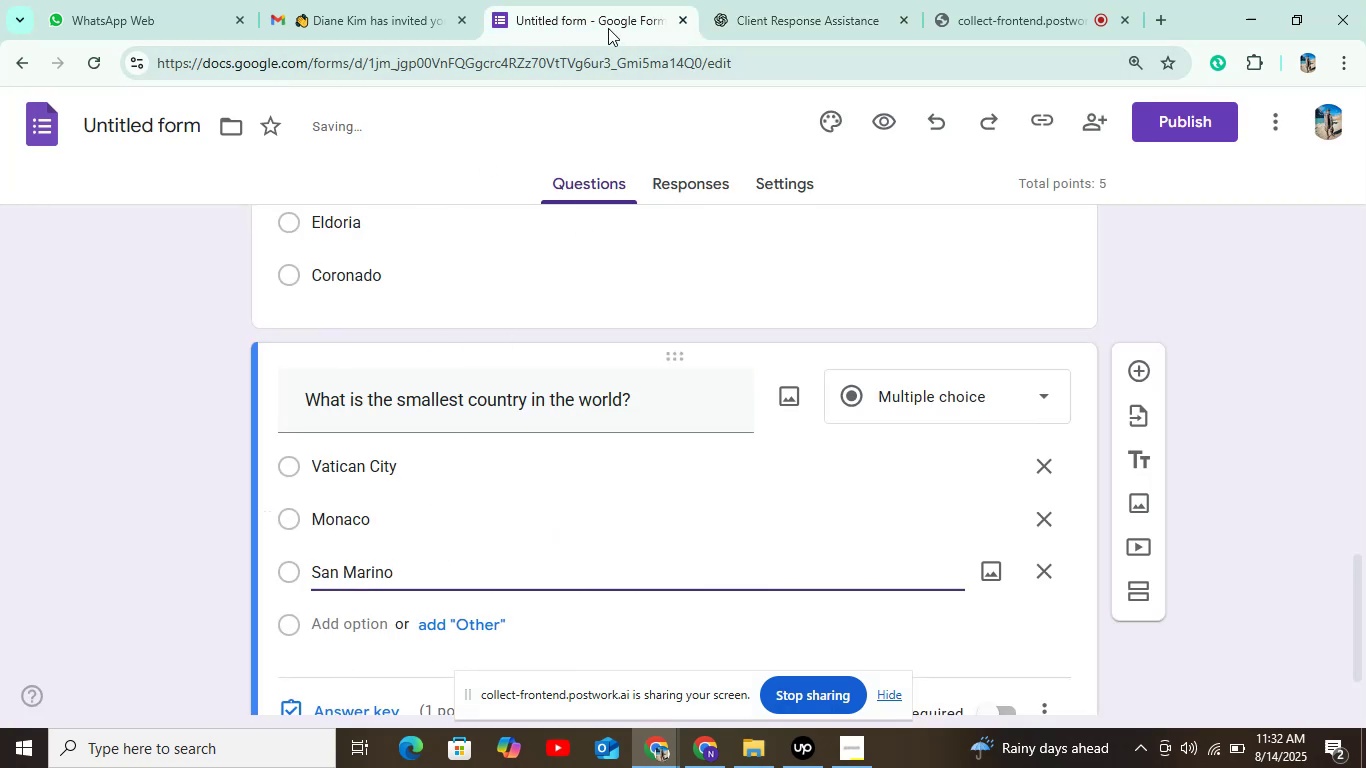 
left_click([771, 18])
 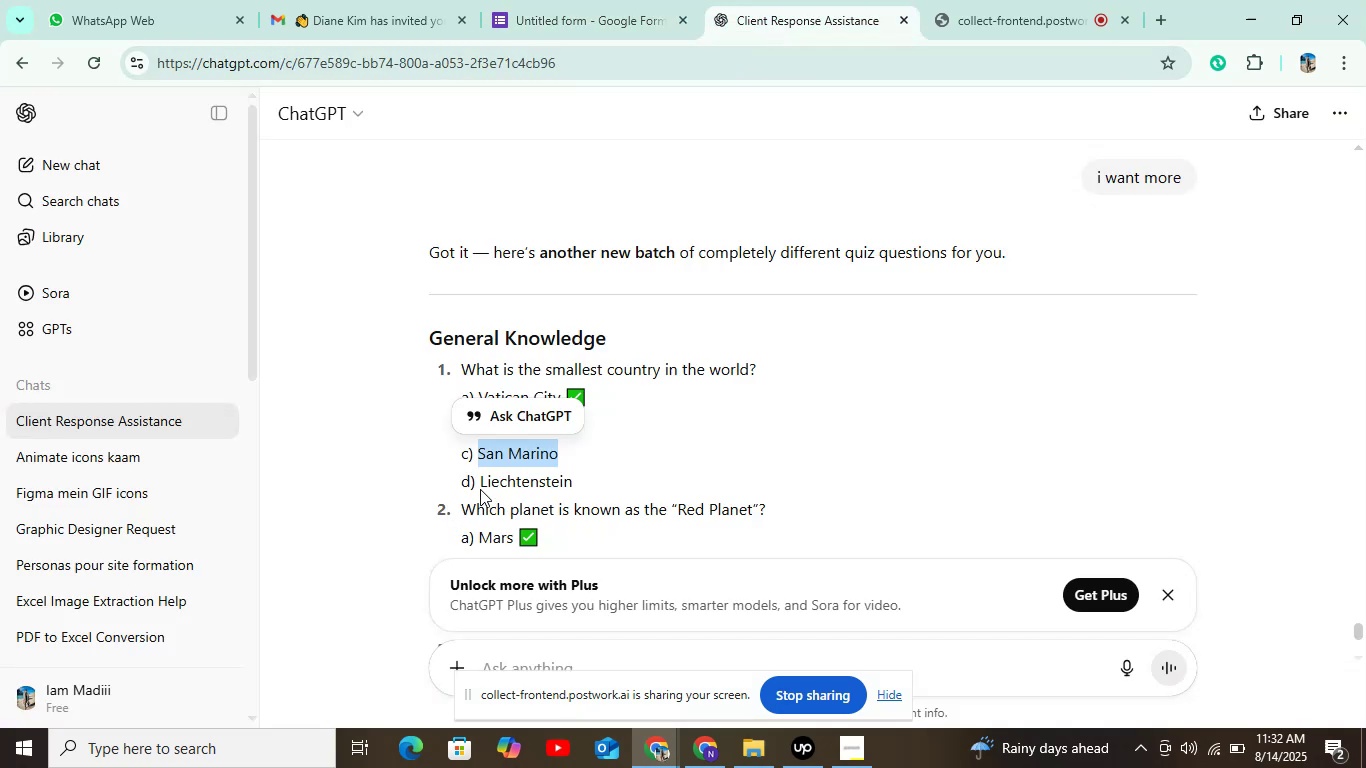 
key(Control+C)
 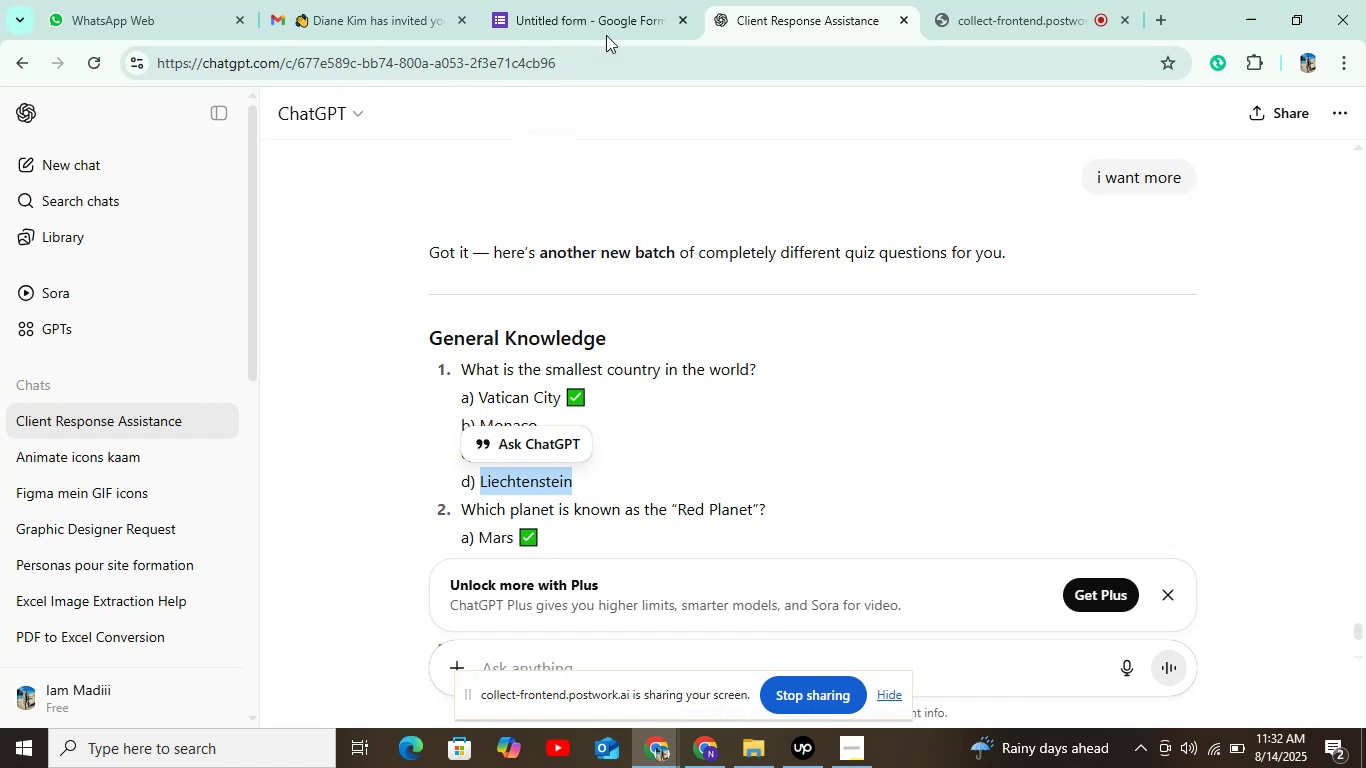 
left_click([606, 26])
 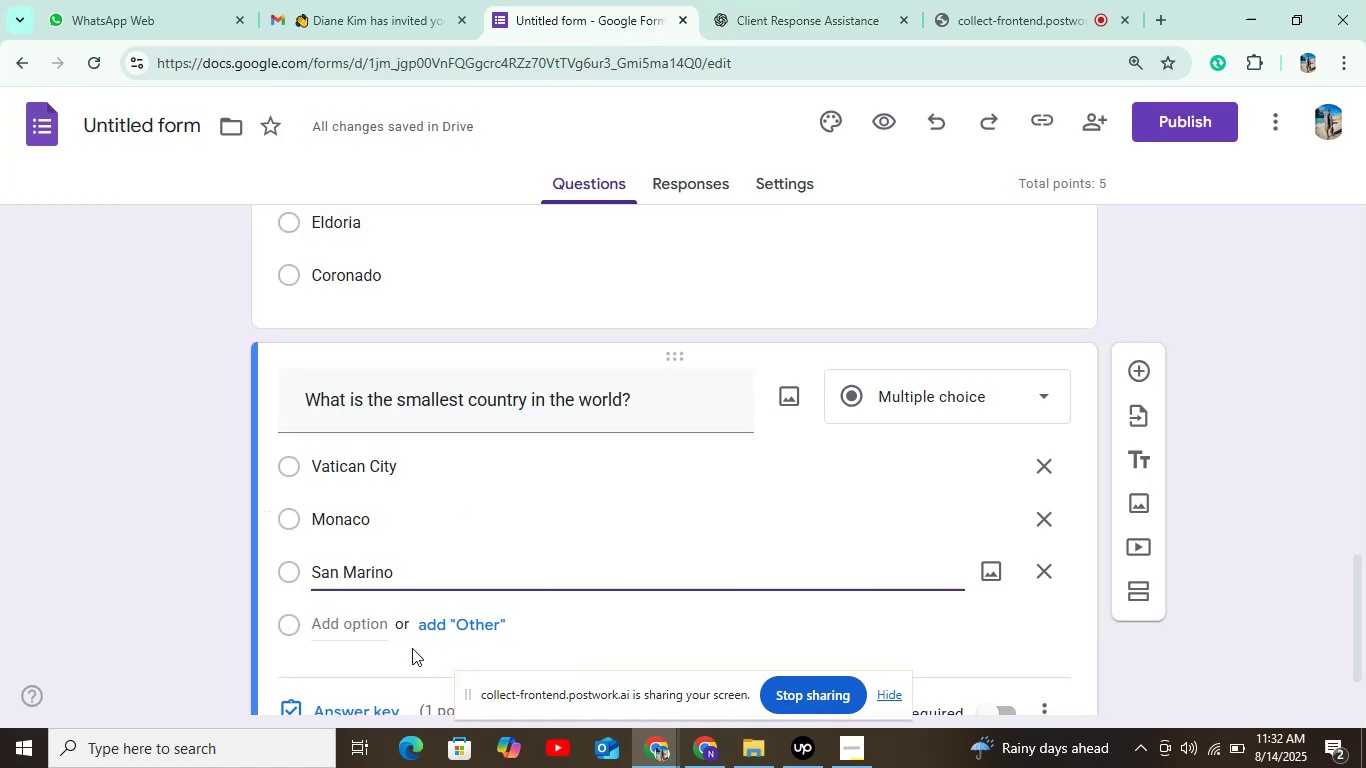 
left_click([366, 634])
 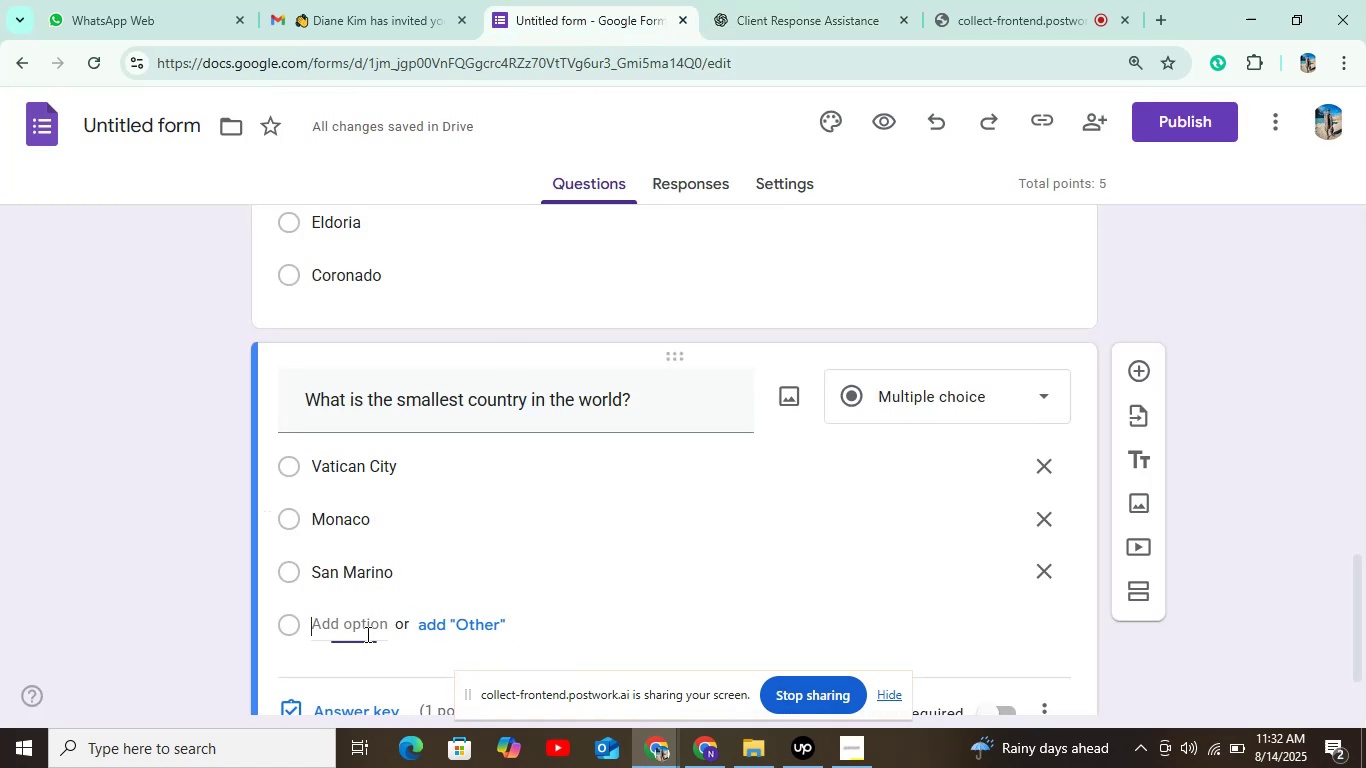 
key(Control+V)
 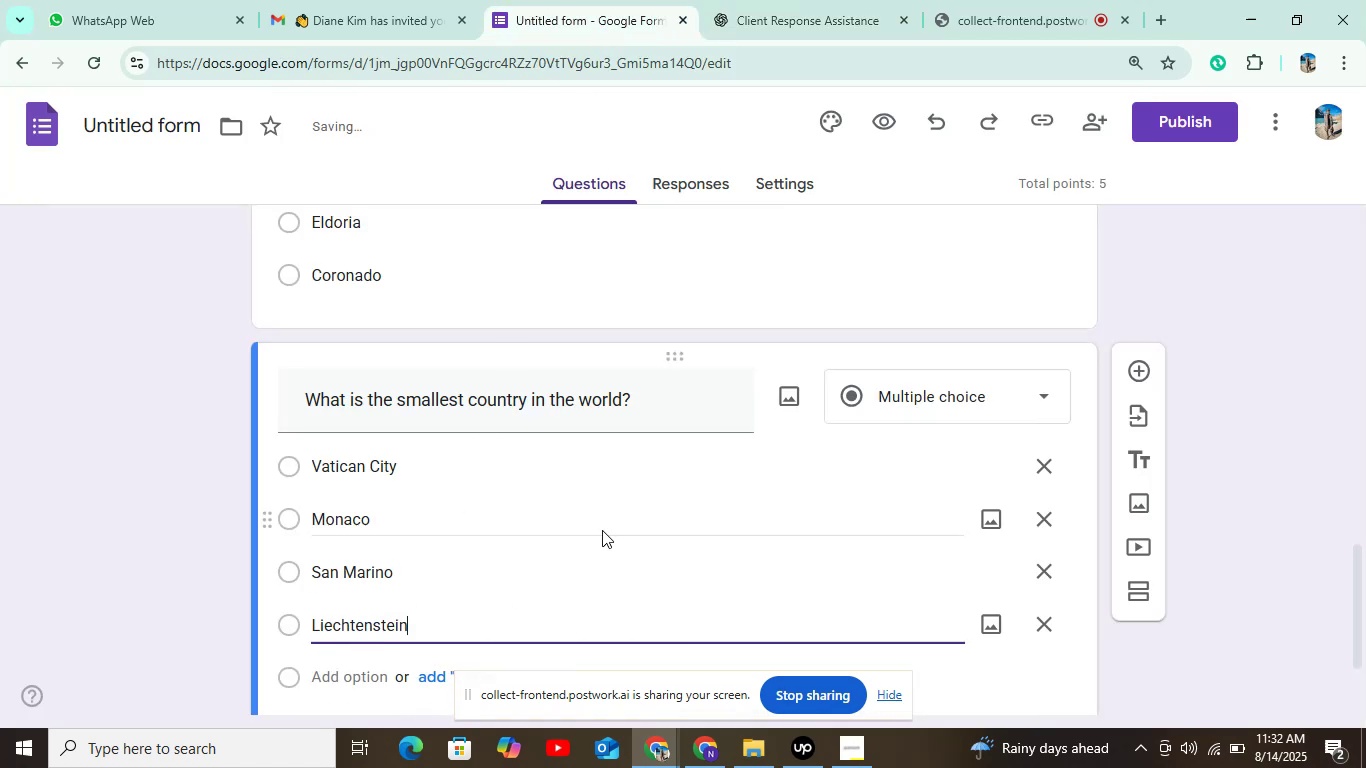 
scroll: coordinate [654, 516], scroll_direction: down, amount: 2.0
 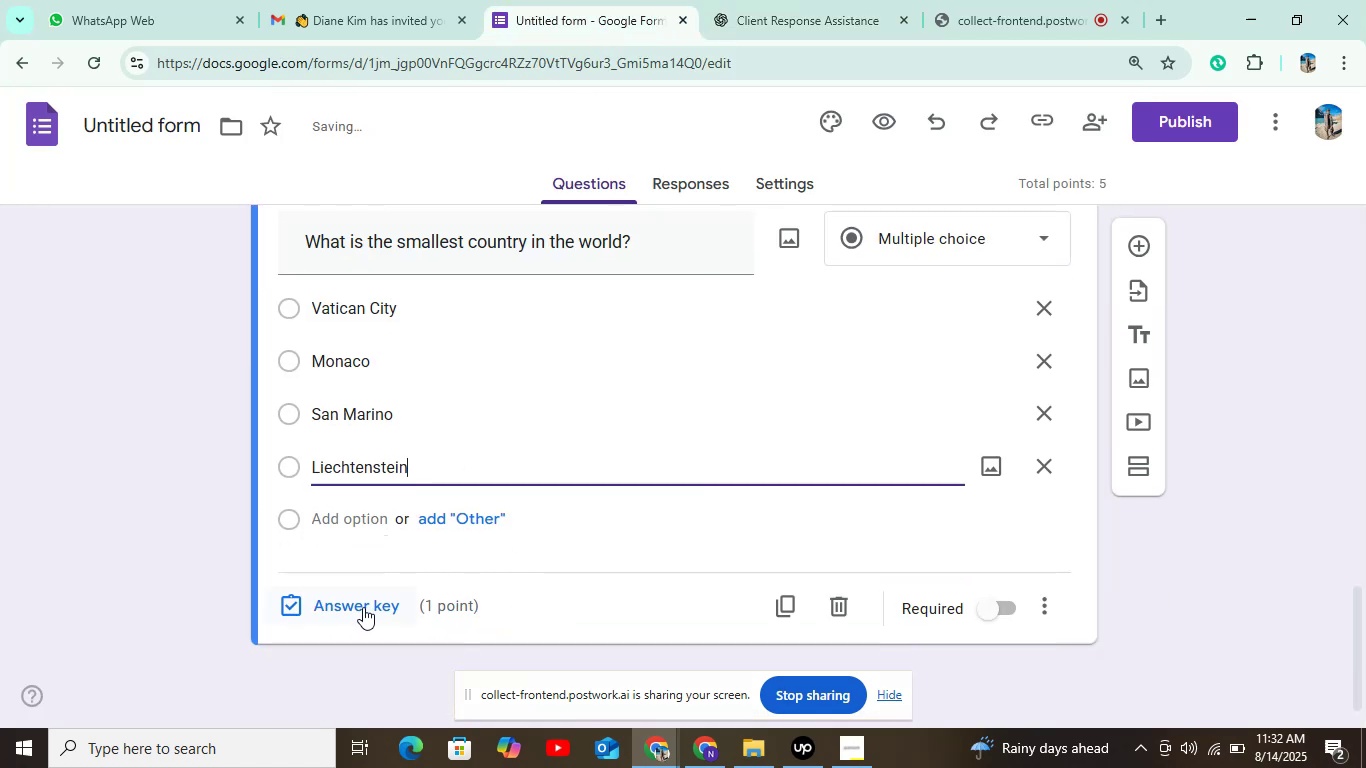 
left_click([362, 607])
 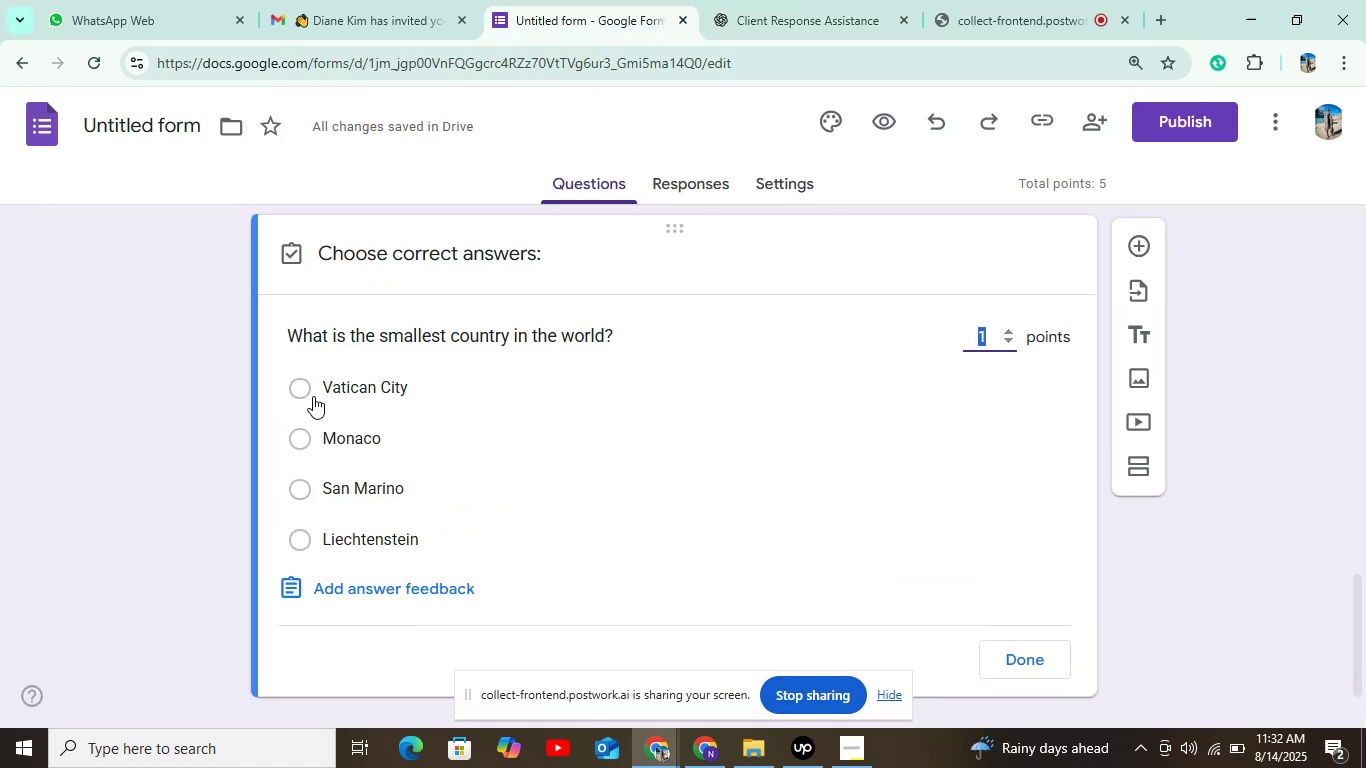 
left_click([308, 386])
 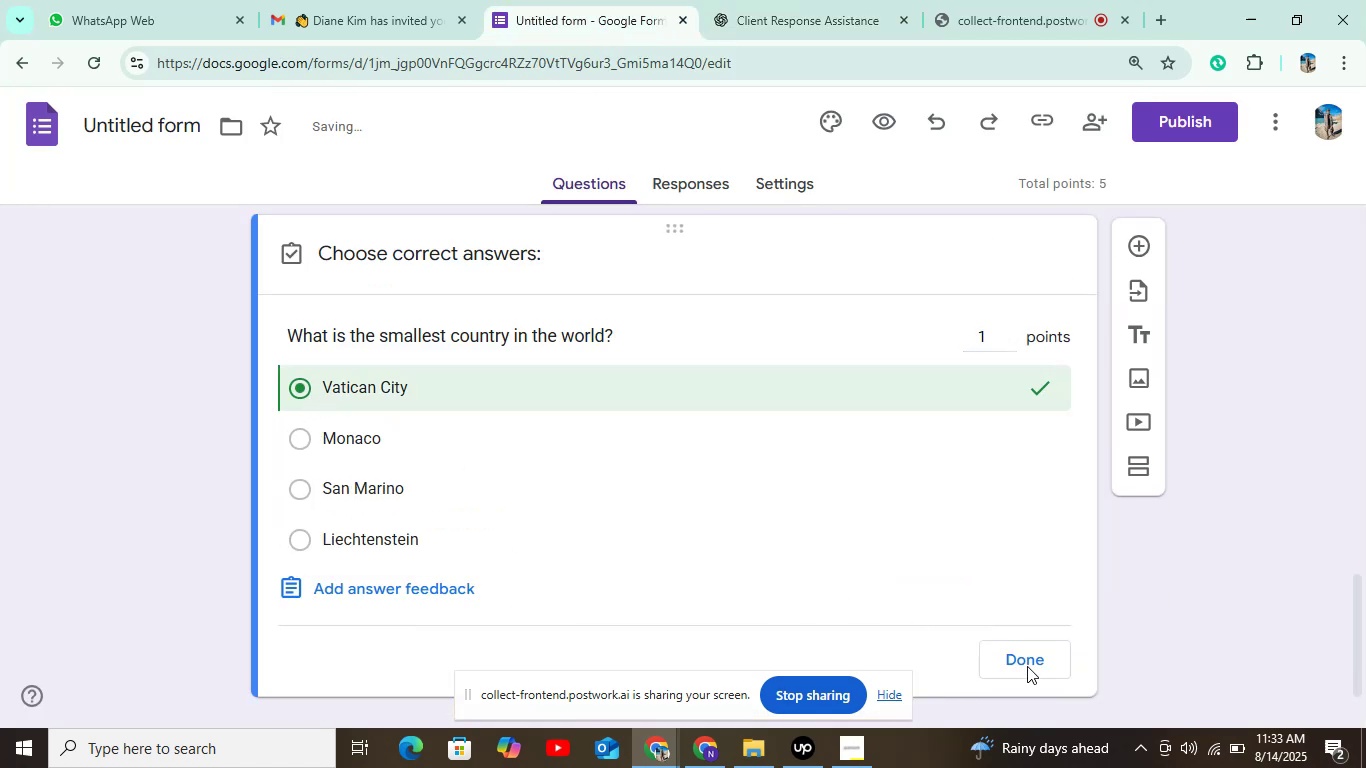 
left_click([1027, 654])
 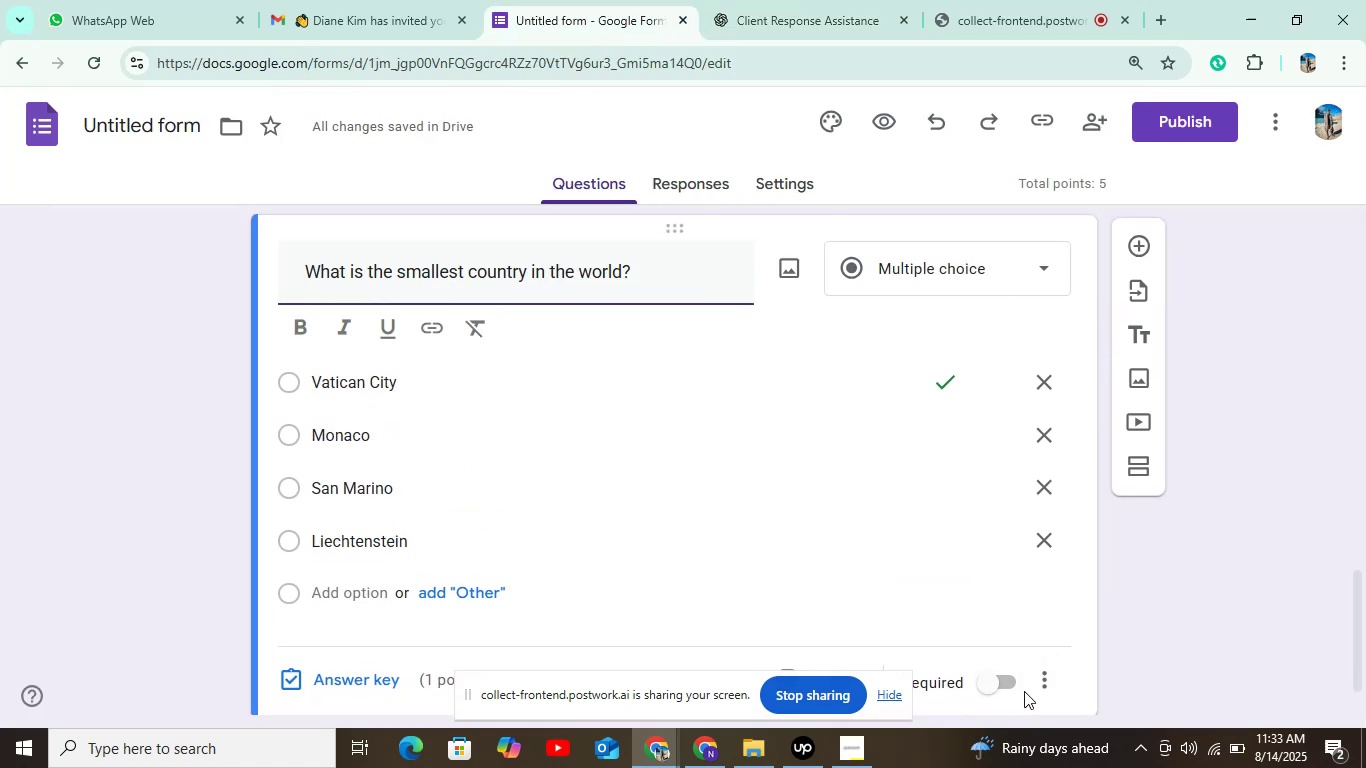 
scroll: coordinate [1216, 604], scroll_direction: down, amount: 3.0
 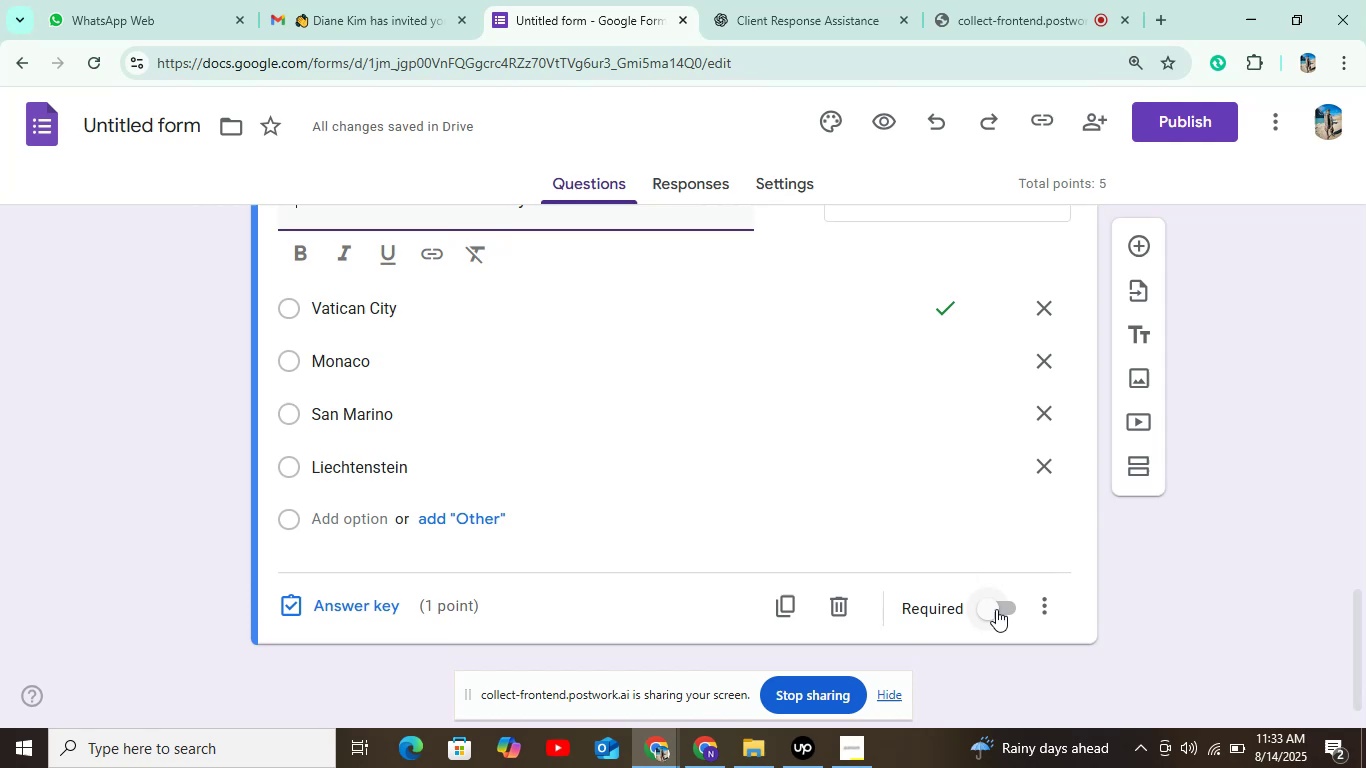 
left_click([996, 609])
 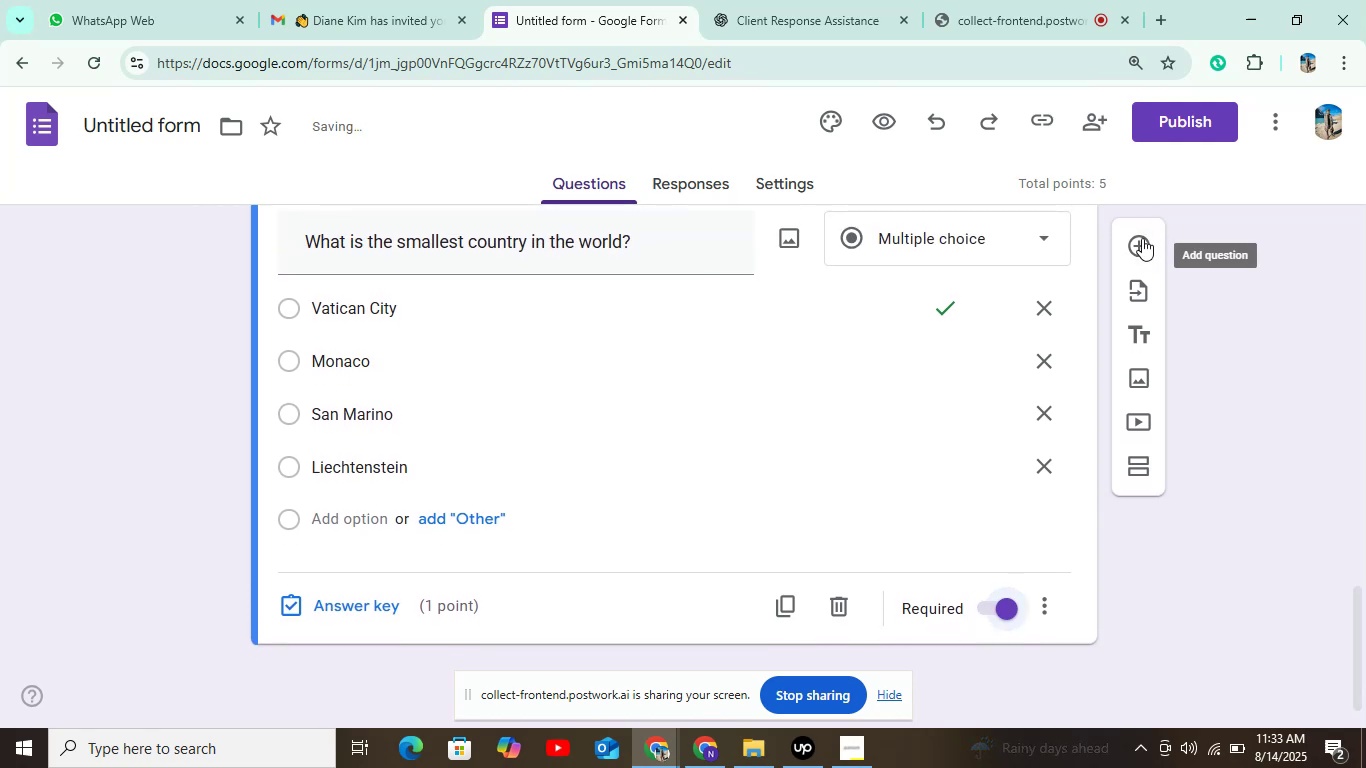 
left_click([1141, 238])
 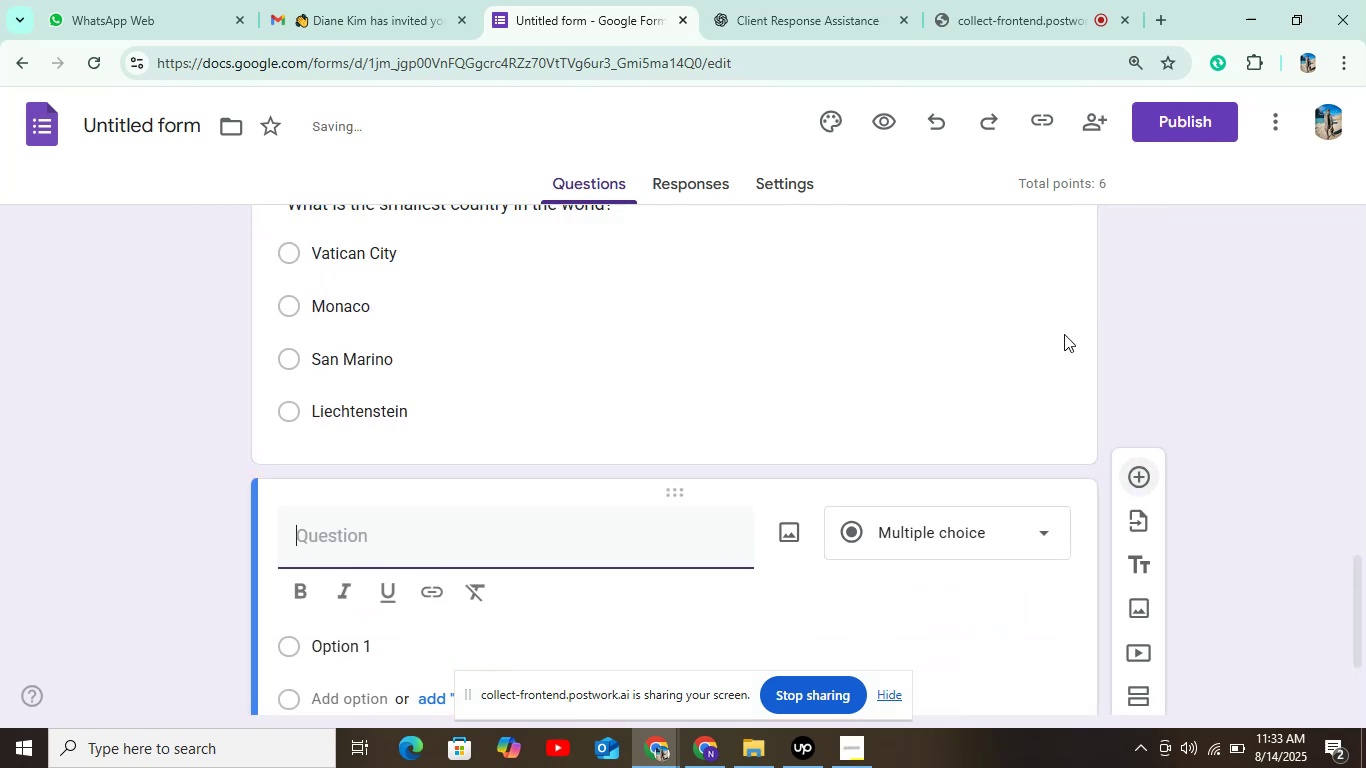 
scroll: coordinate [926, 576], scroll_direction: down, amount: 6.0
 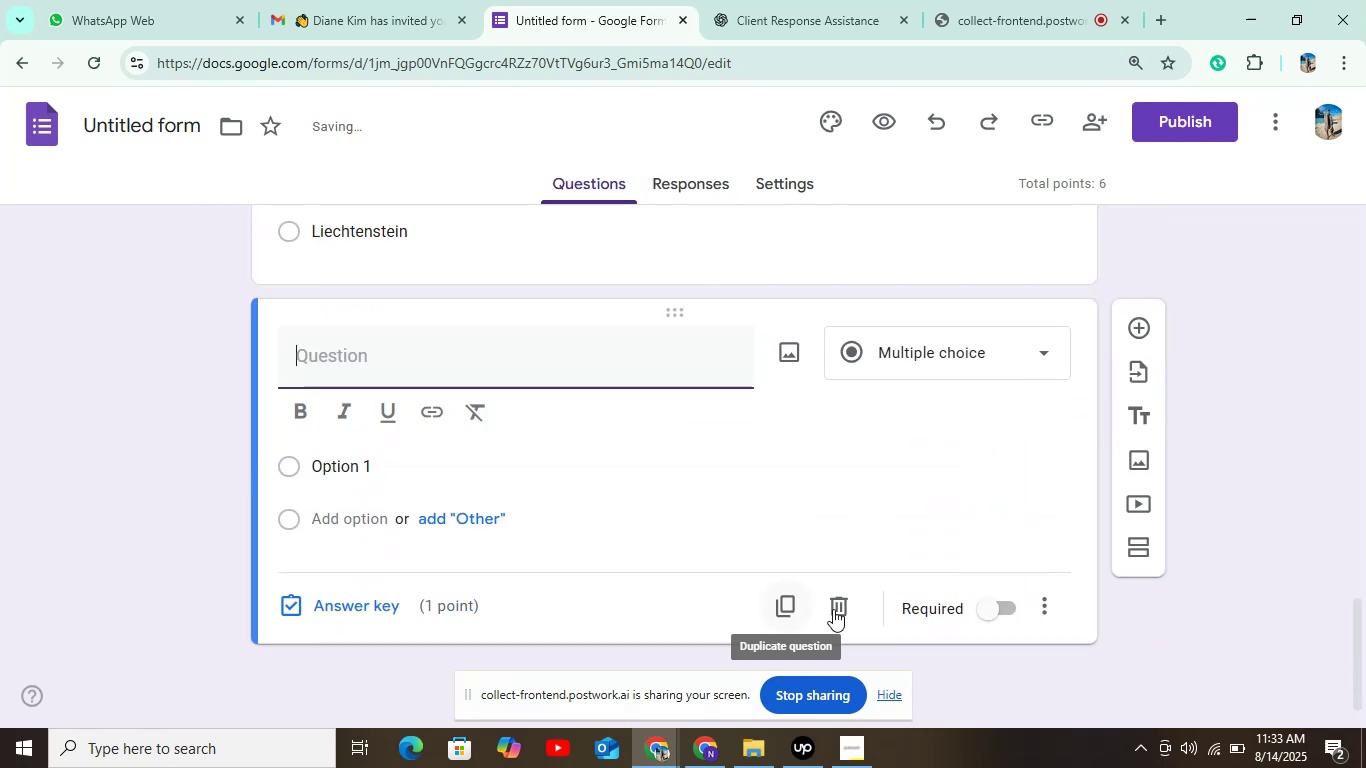 
left_click([836, 607])
 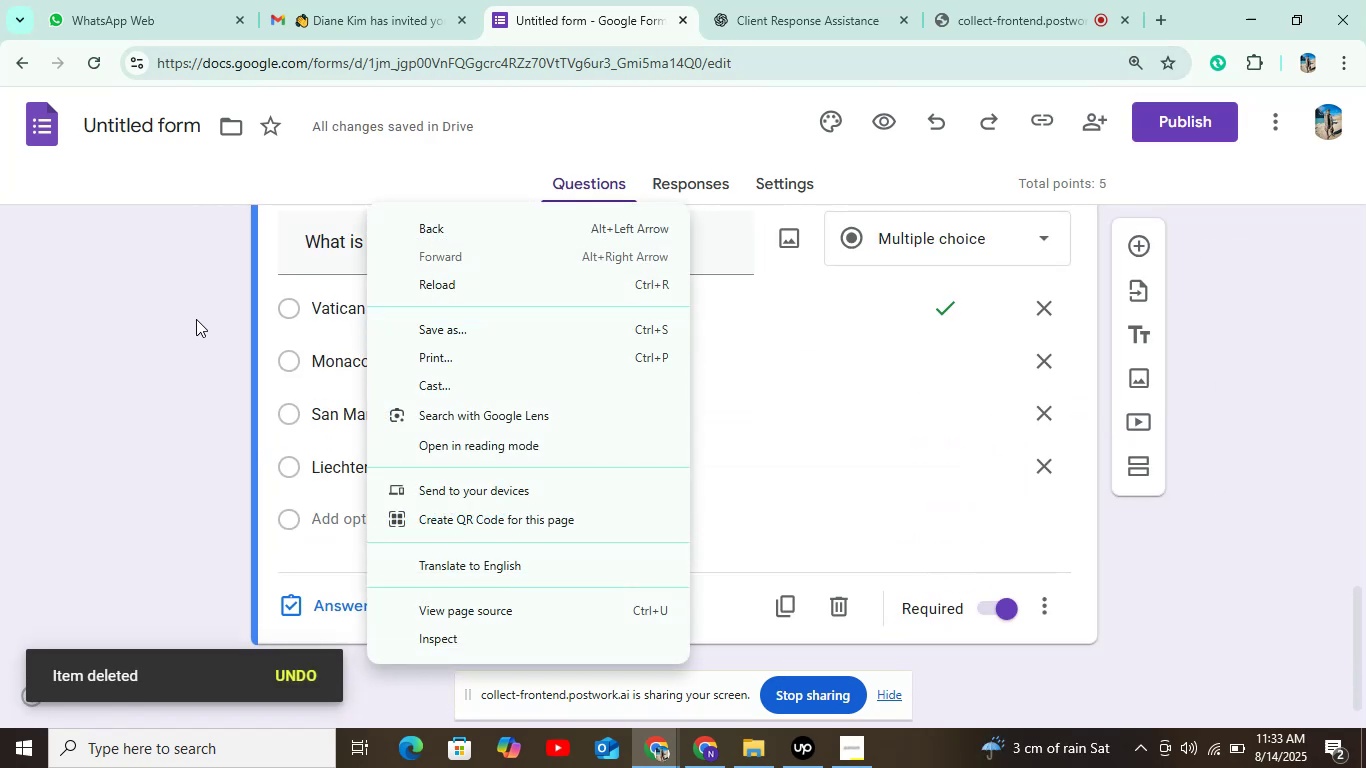 
wait(6.86)
 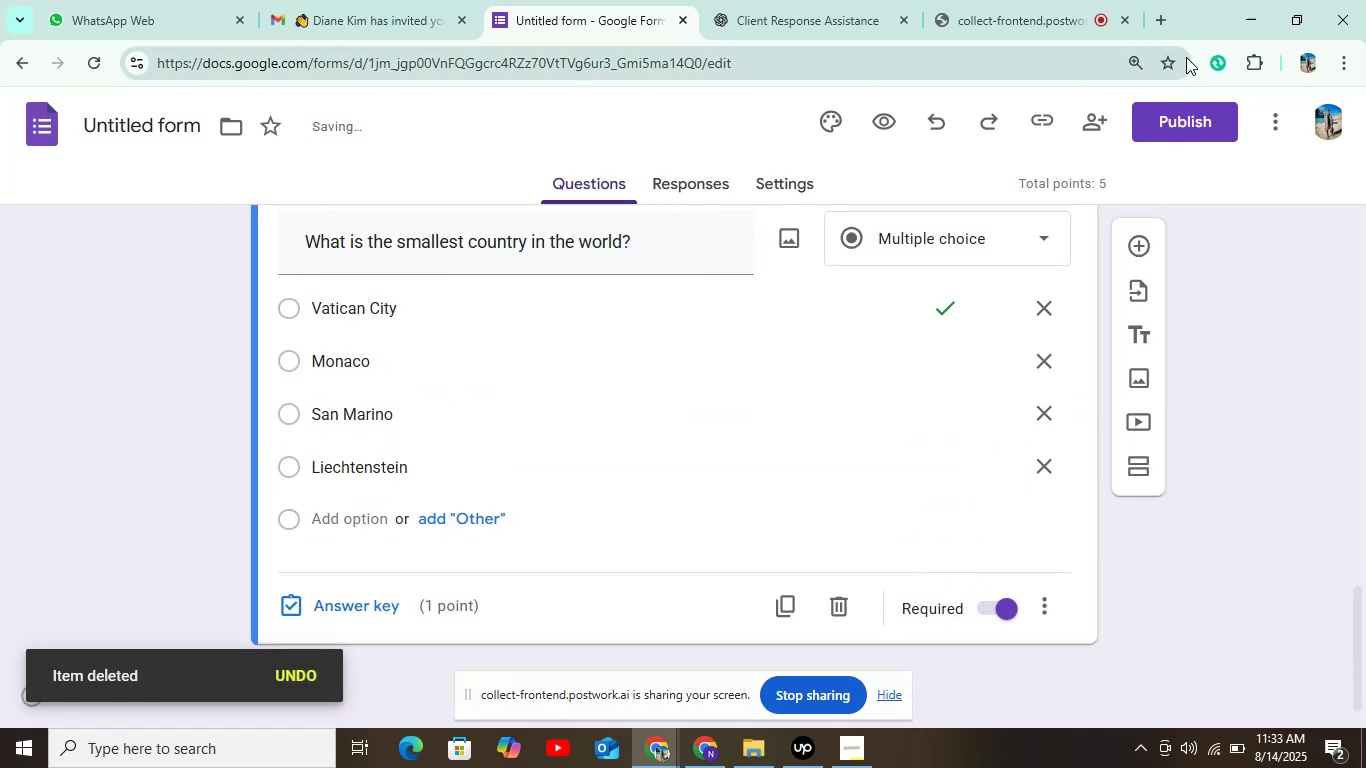 
left_click([1229, 275])
 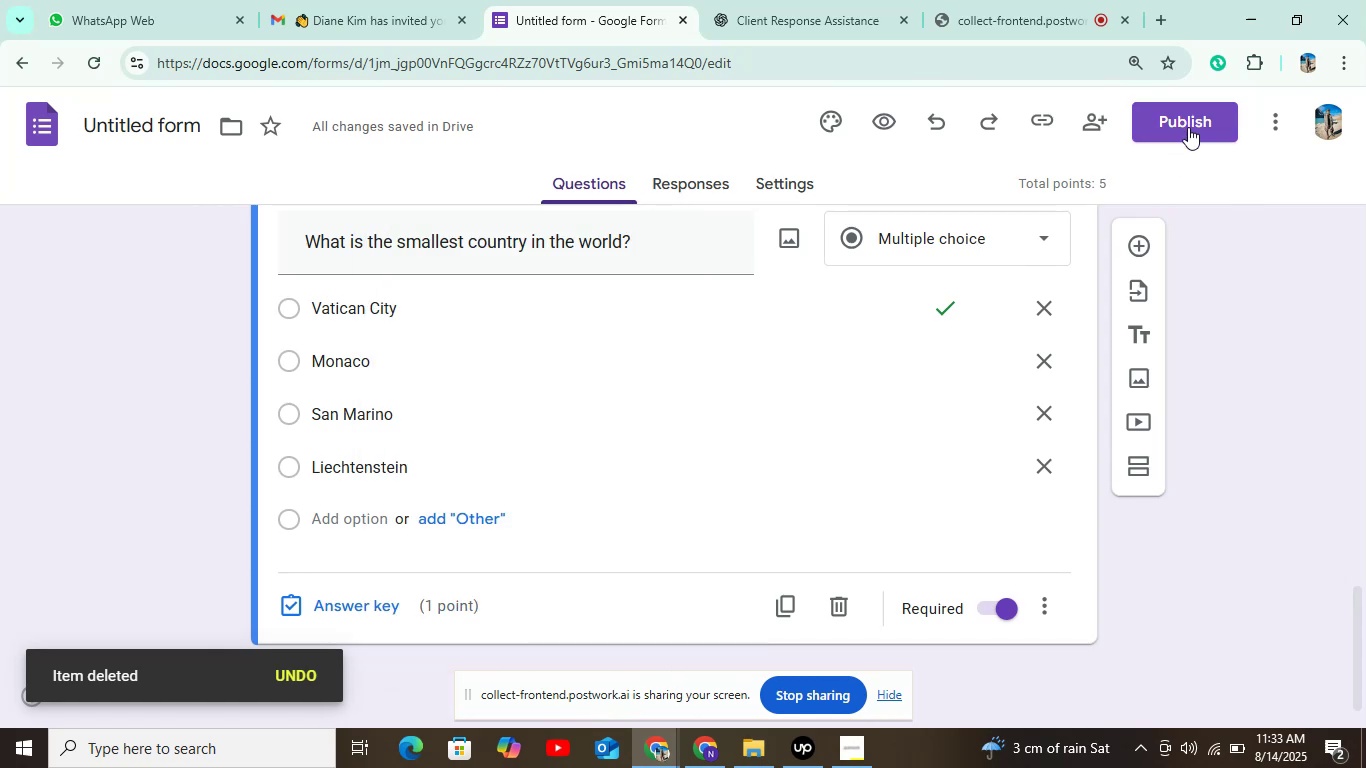 
left_click([1190, 128])
 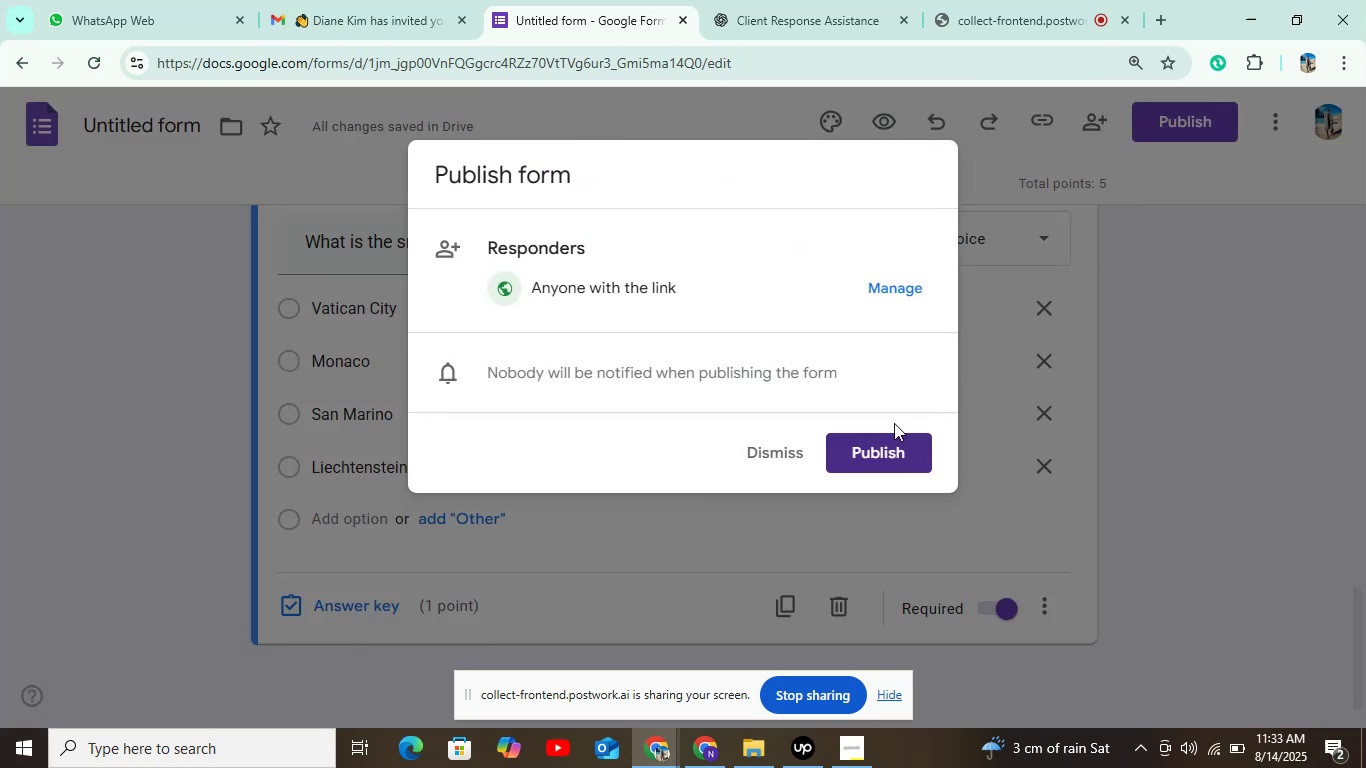 
left_click([887, 451])
 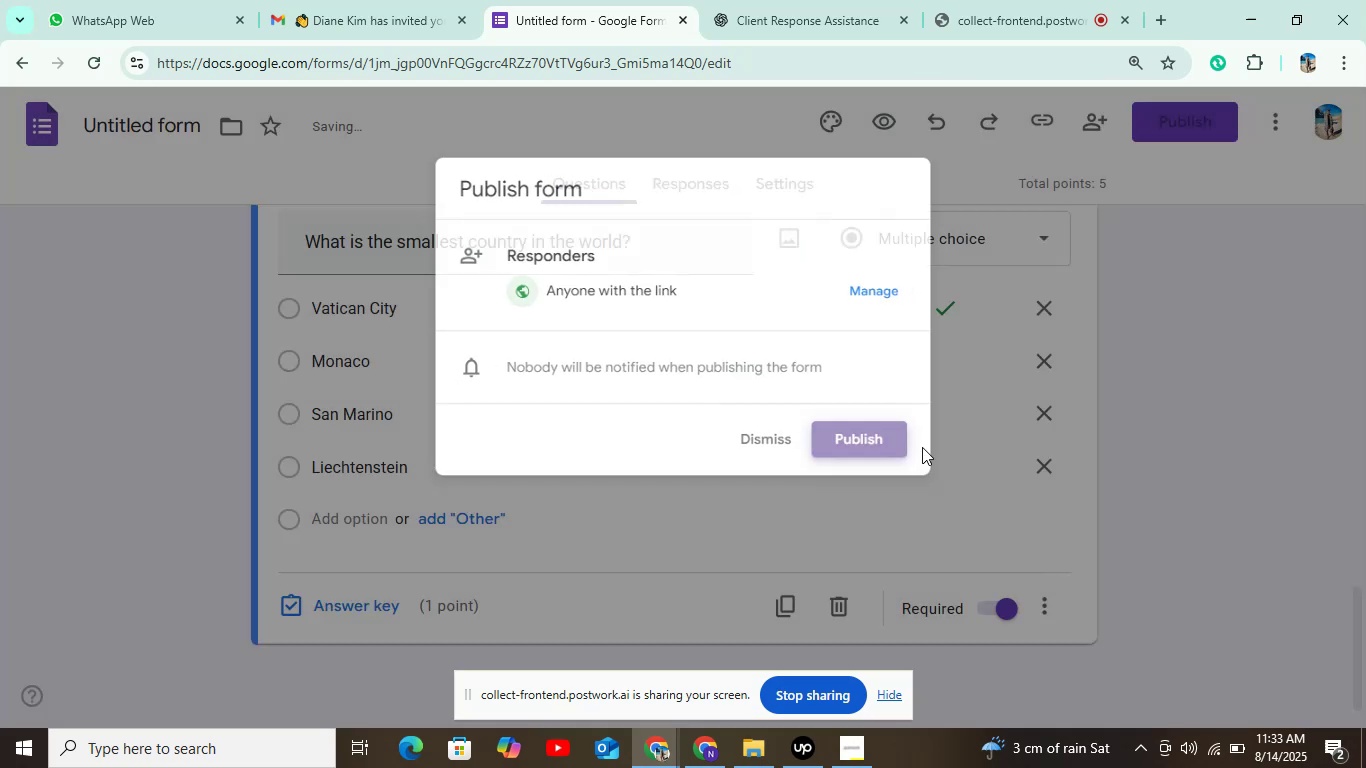 
mouse_move([1133, 408])
 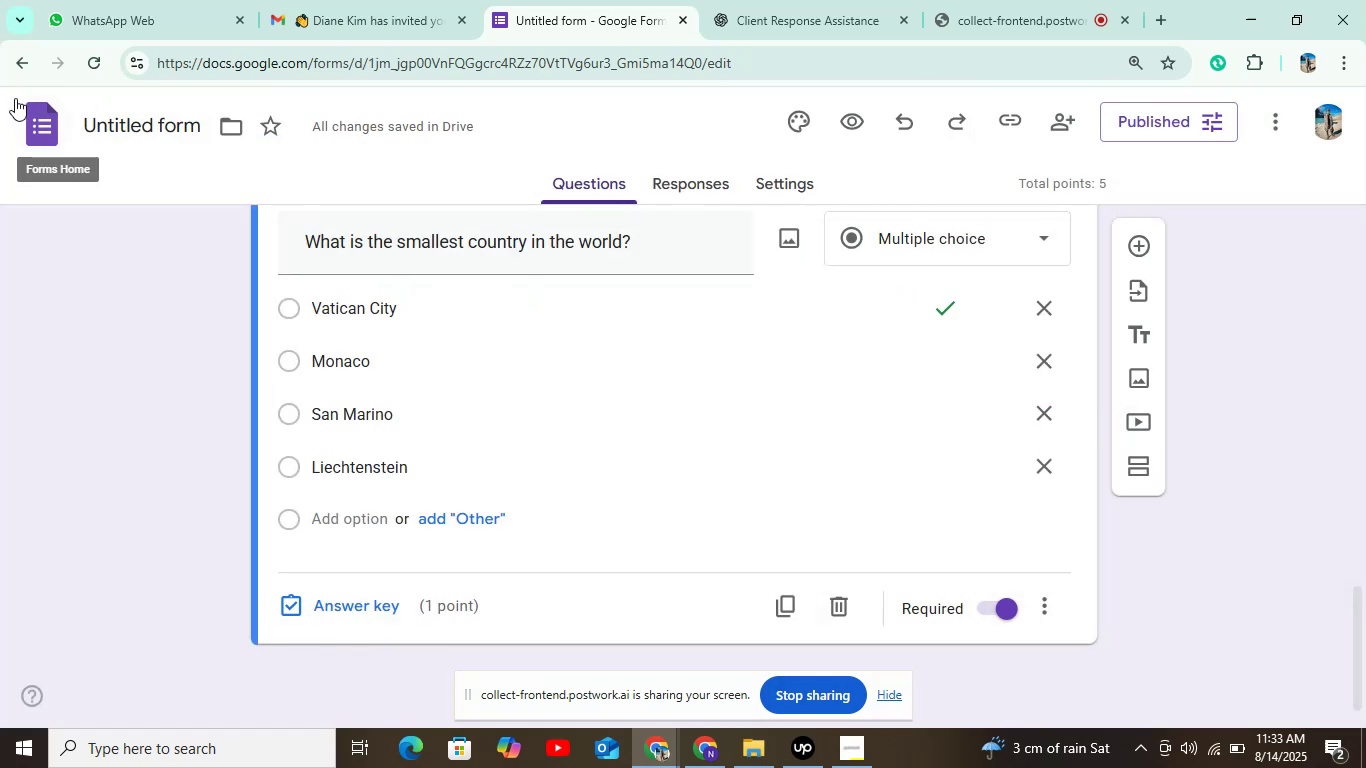 
left_click([54, 135])
 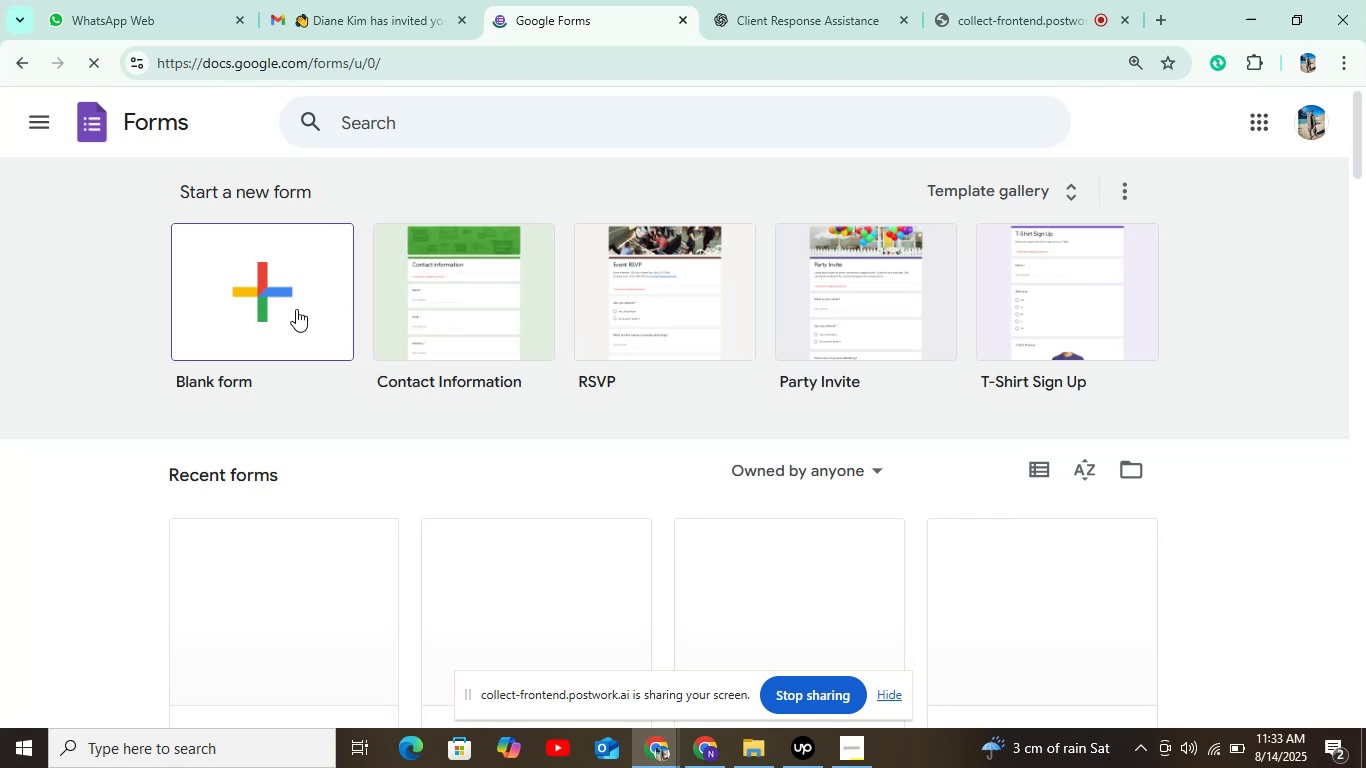 
left_click([296, 301])
 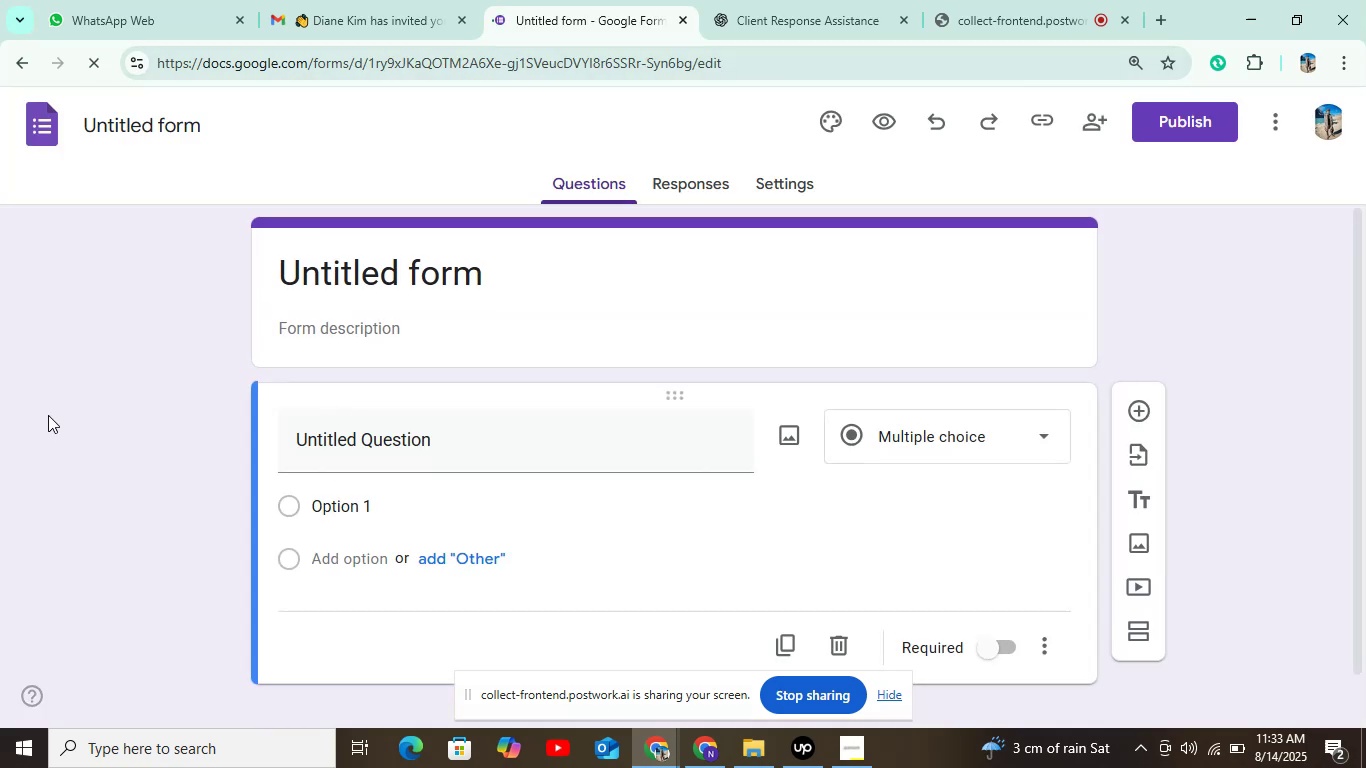 
wait(5.39)
 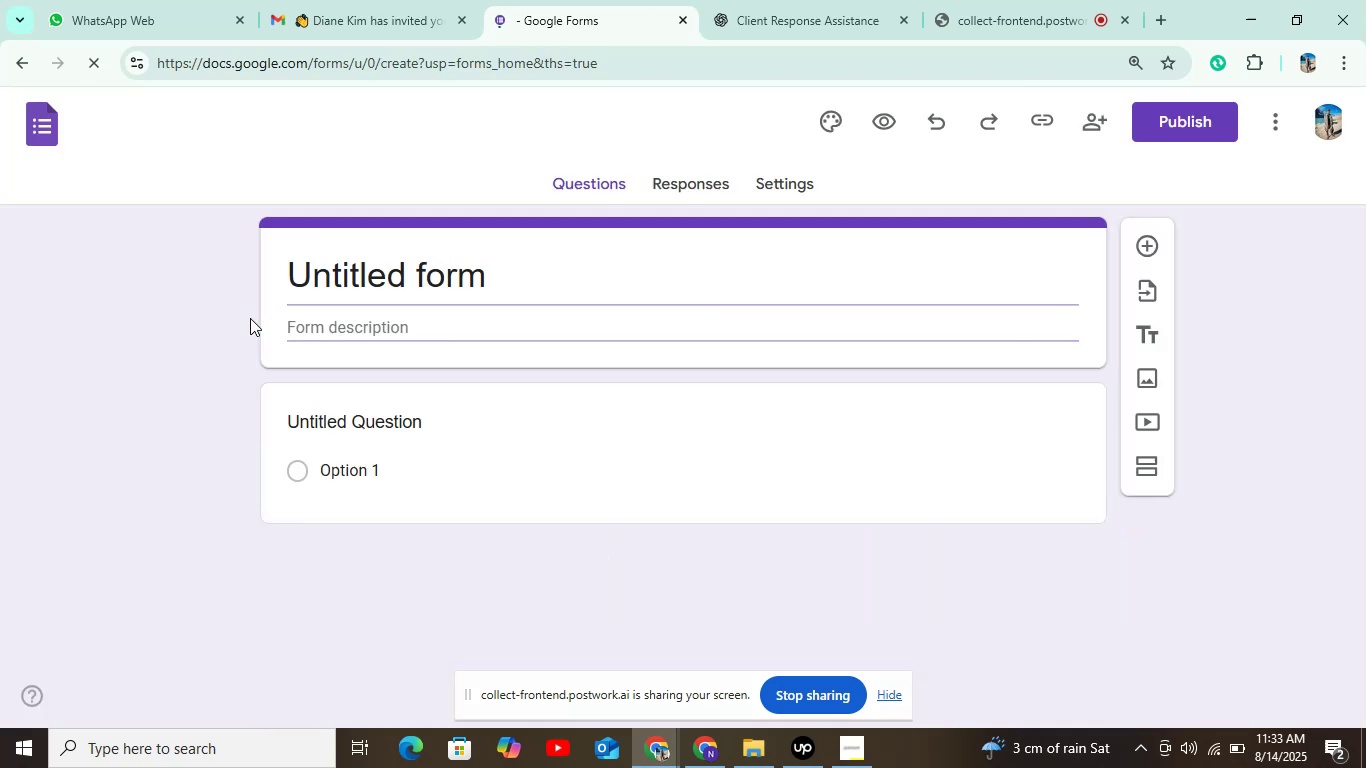 
left_click([767, 10])
 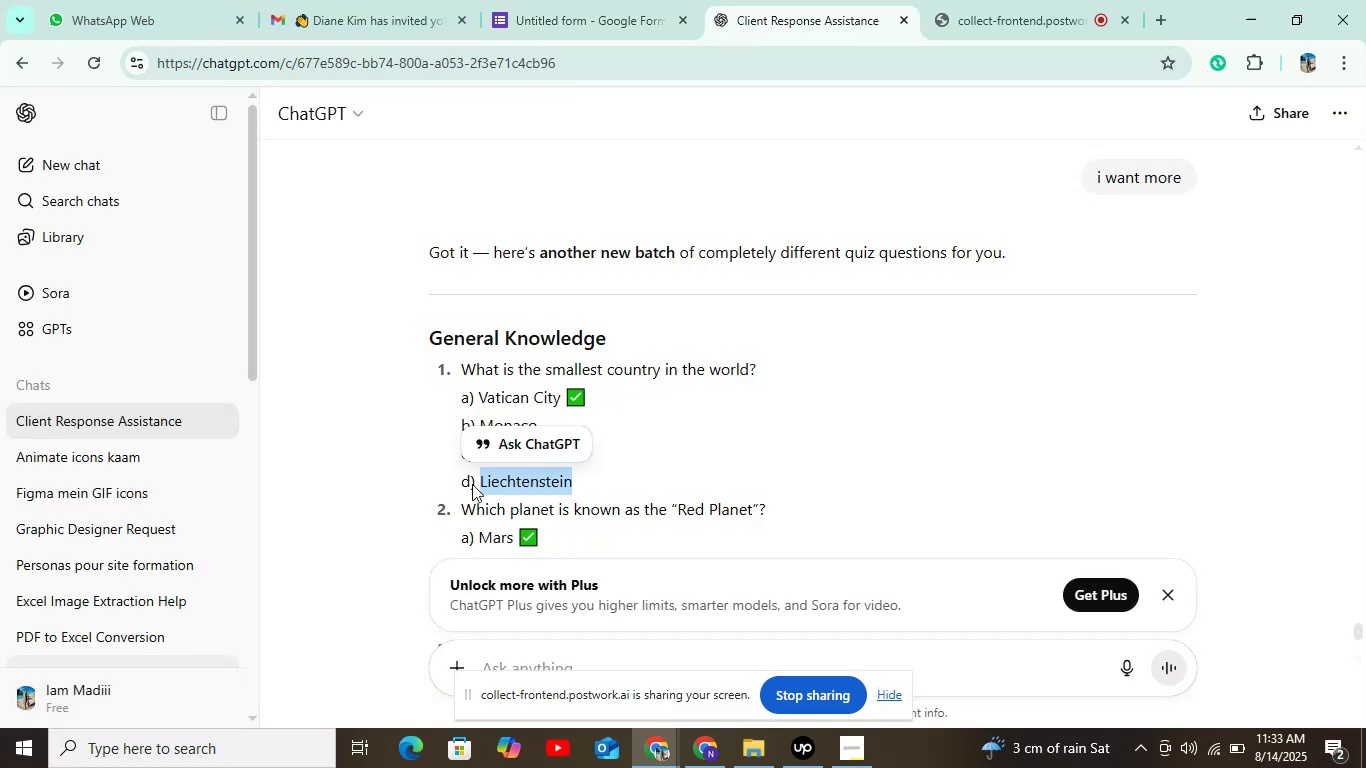 
scroll: coordinate [496, 435], scroll_direction: down, amount: 2.0
 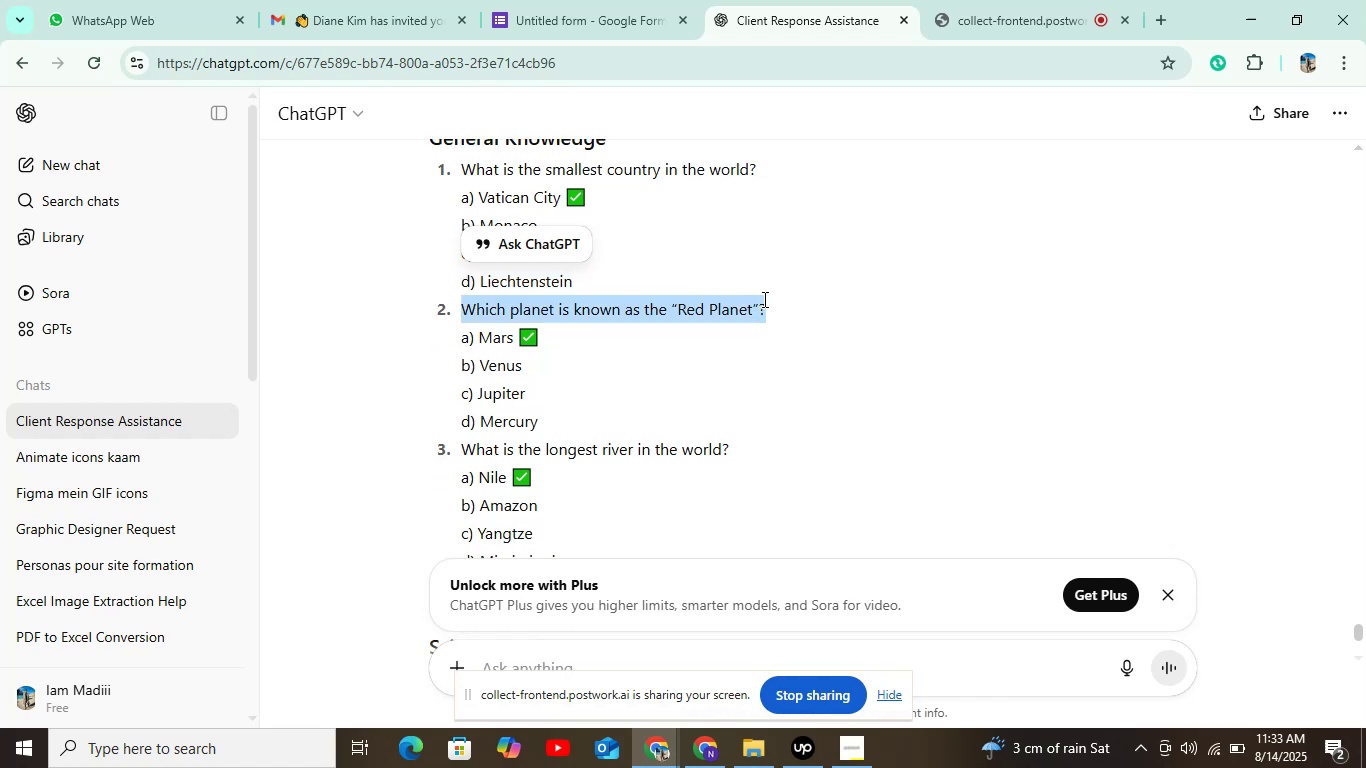 
hold_key(key=ControlLeft, duration=0.54)
 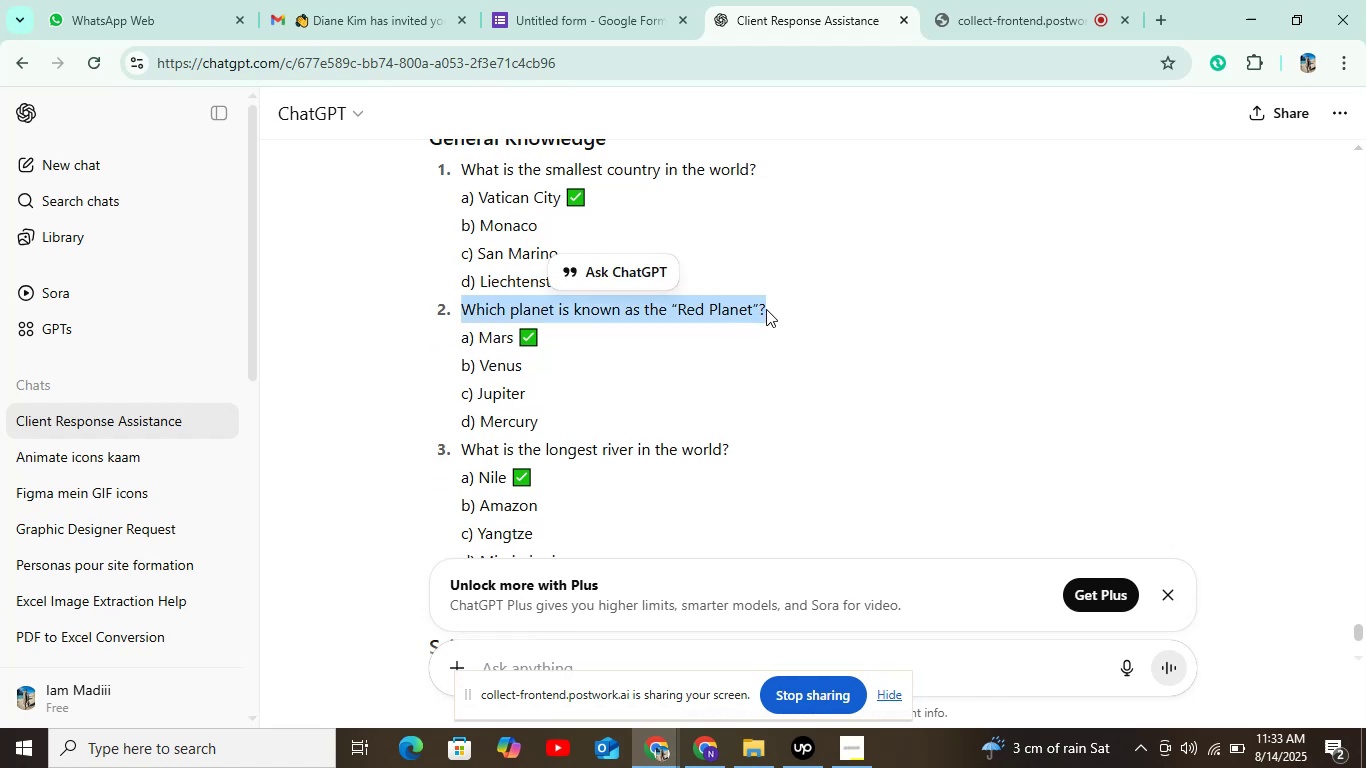 
key(Control+C)
 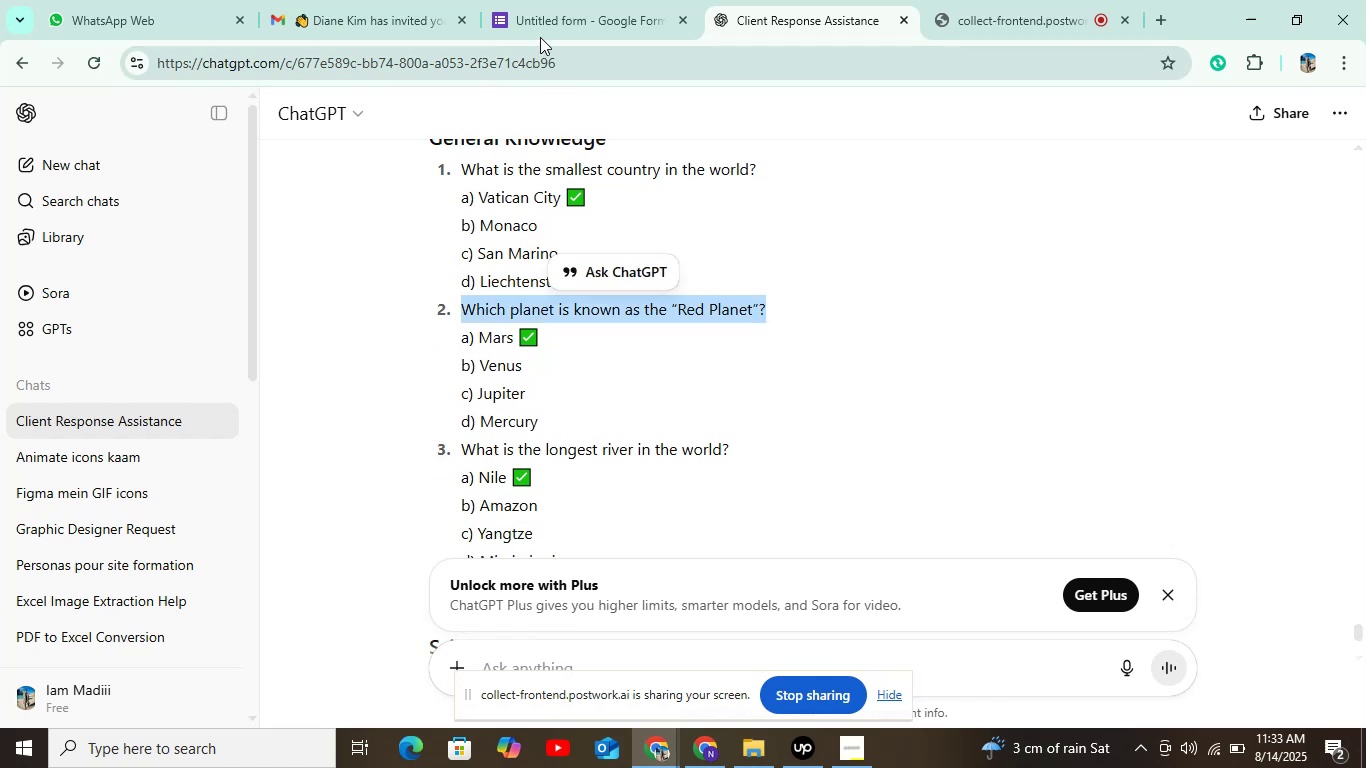 
left_click([550, 24])
 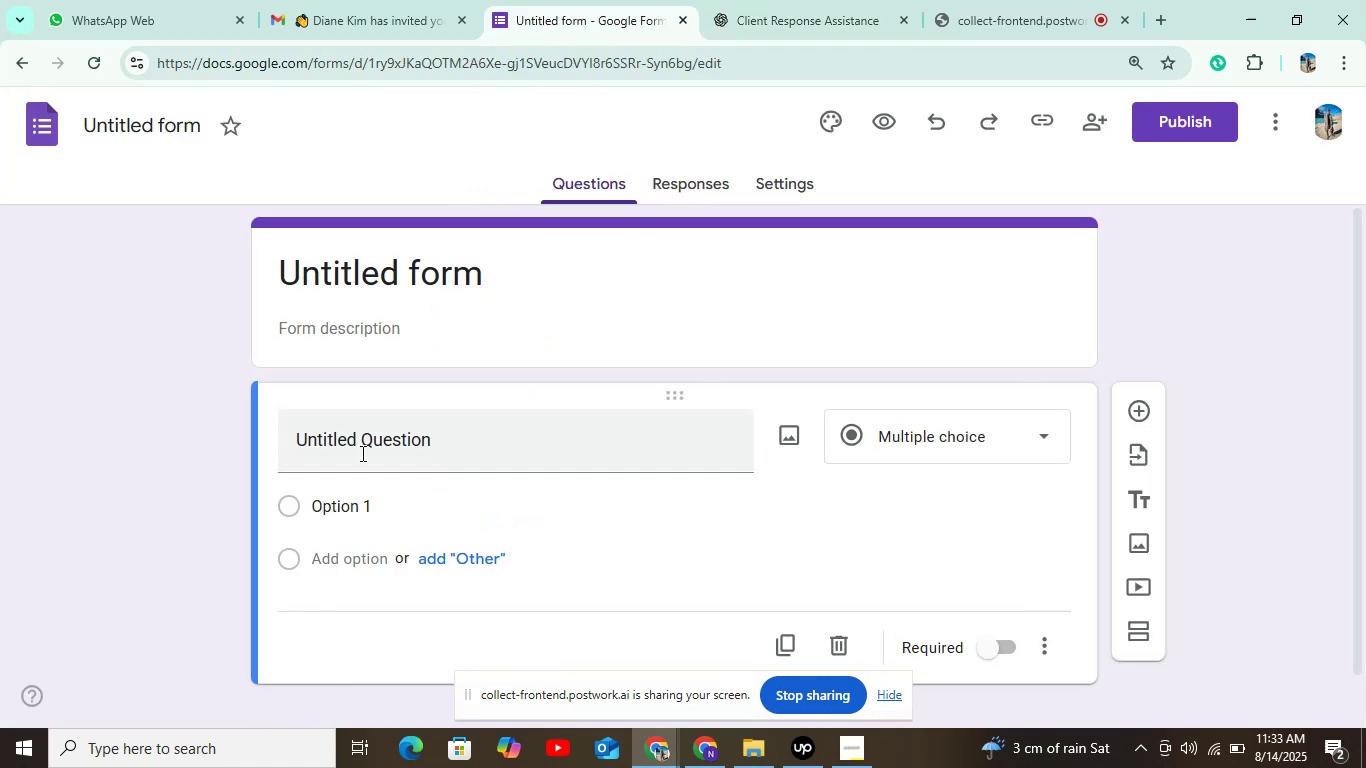 
left_click([356, 461])
 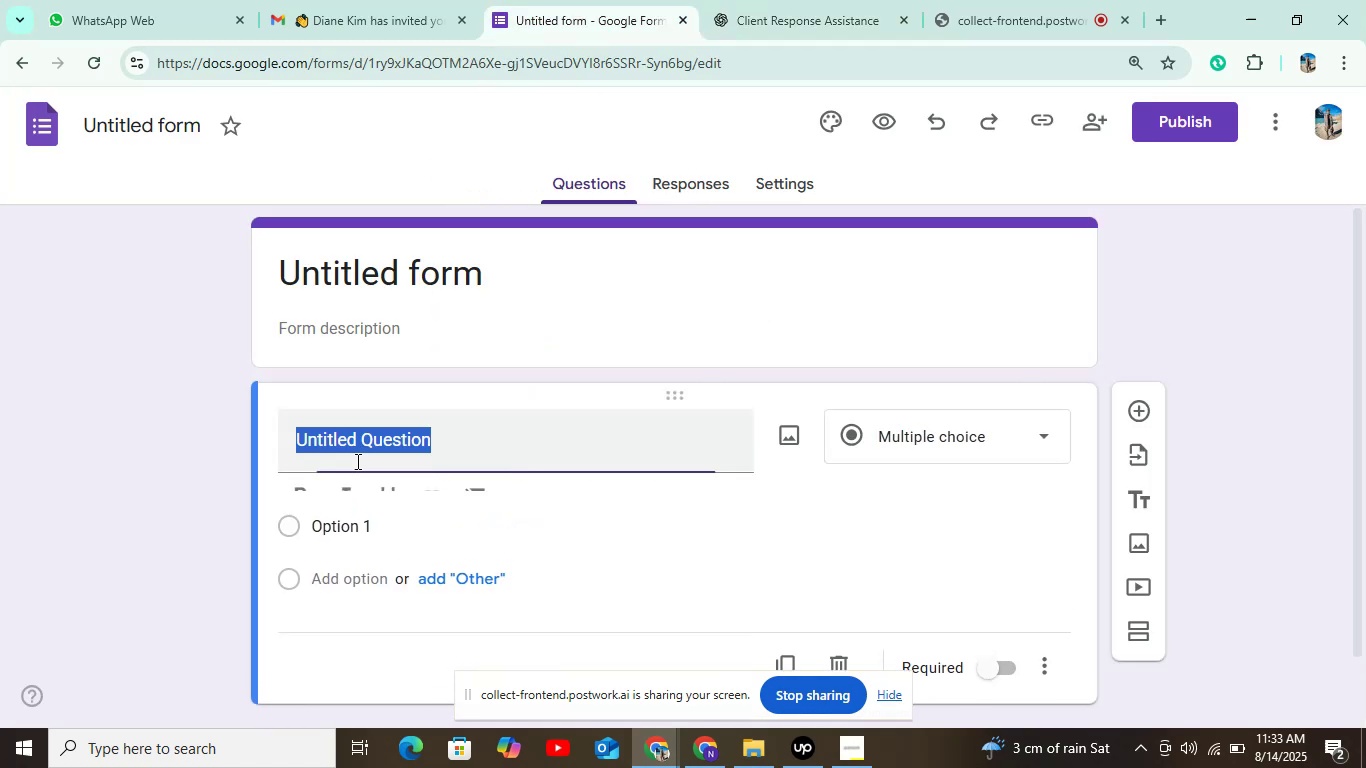 
key(Control+V)
 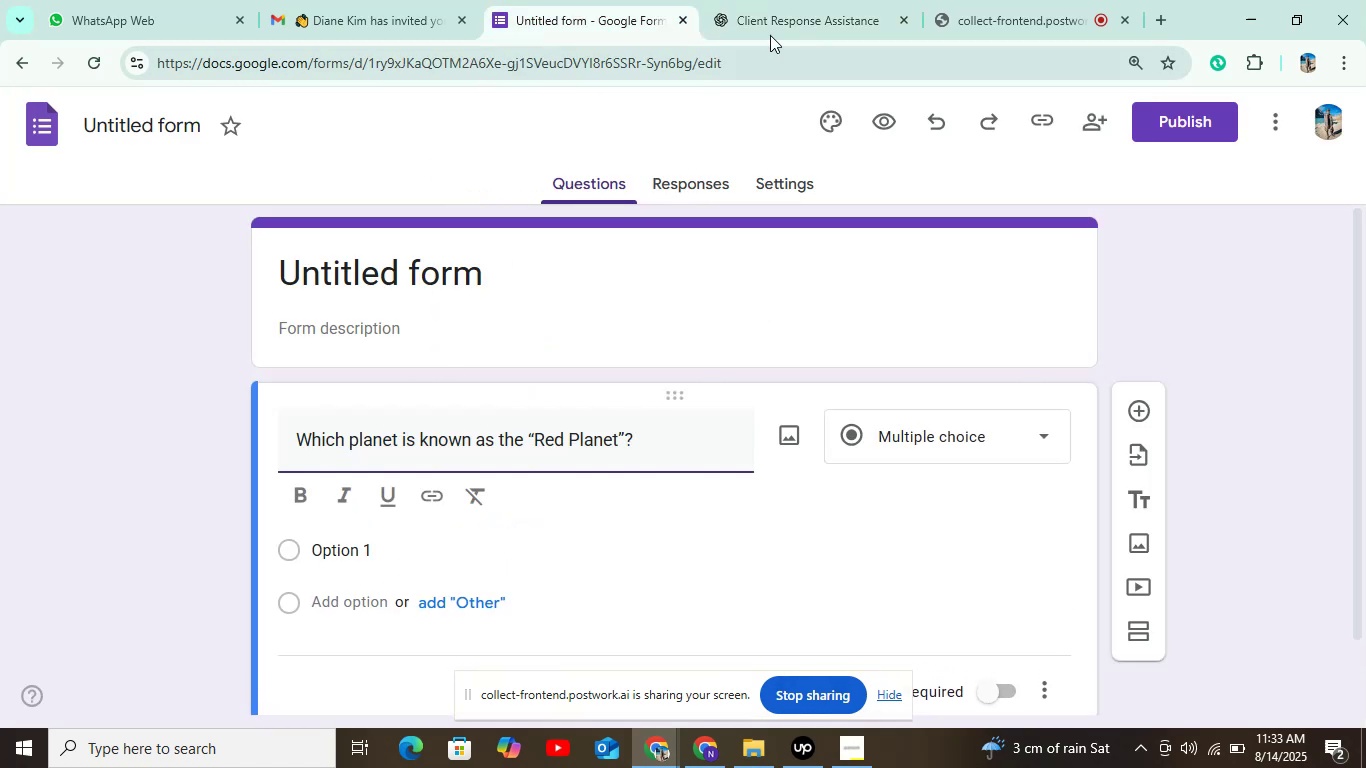 
left_click([814, 6])
 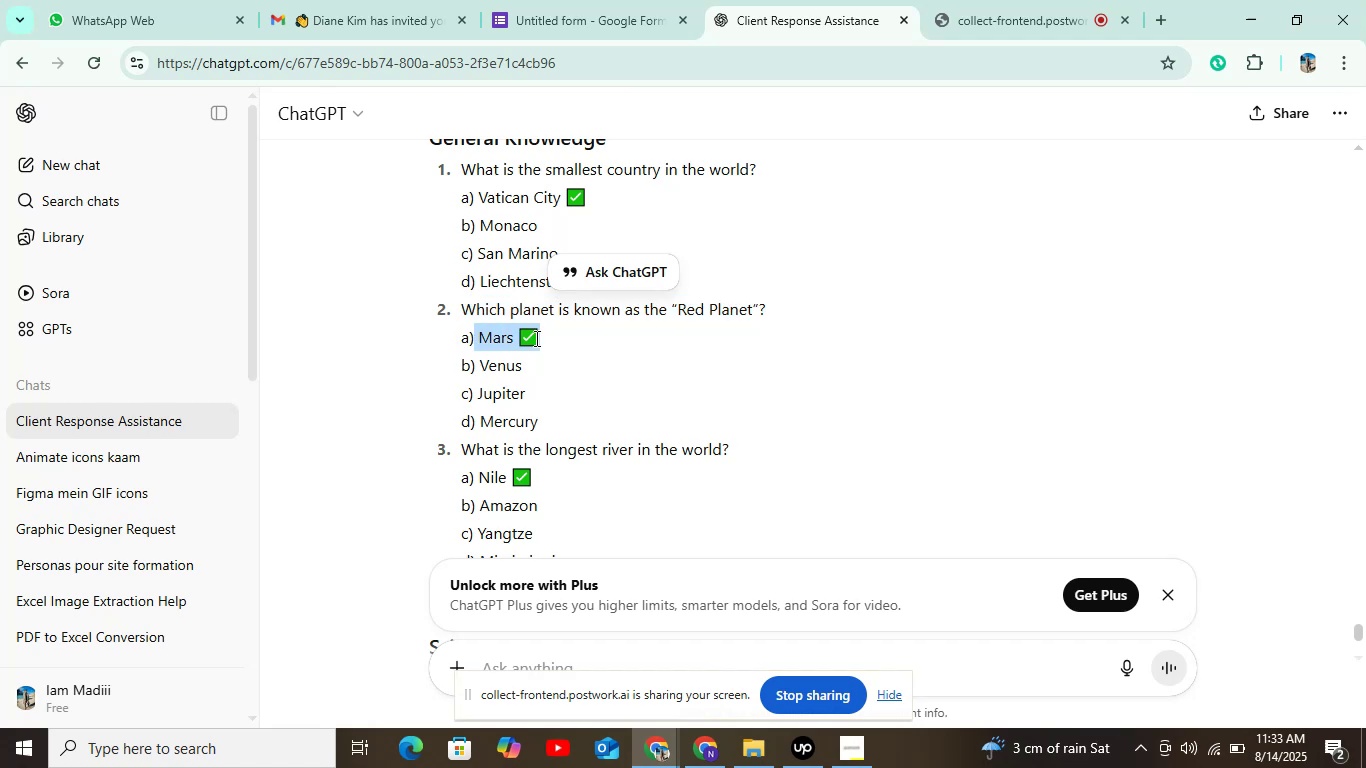 
left_click([588, 342])
 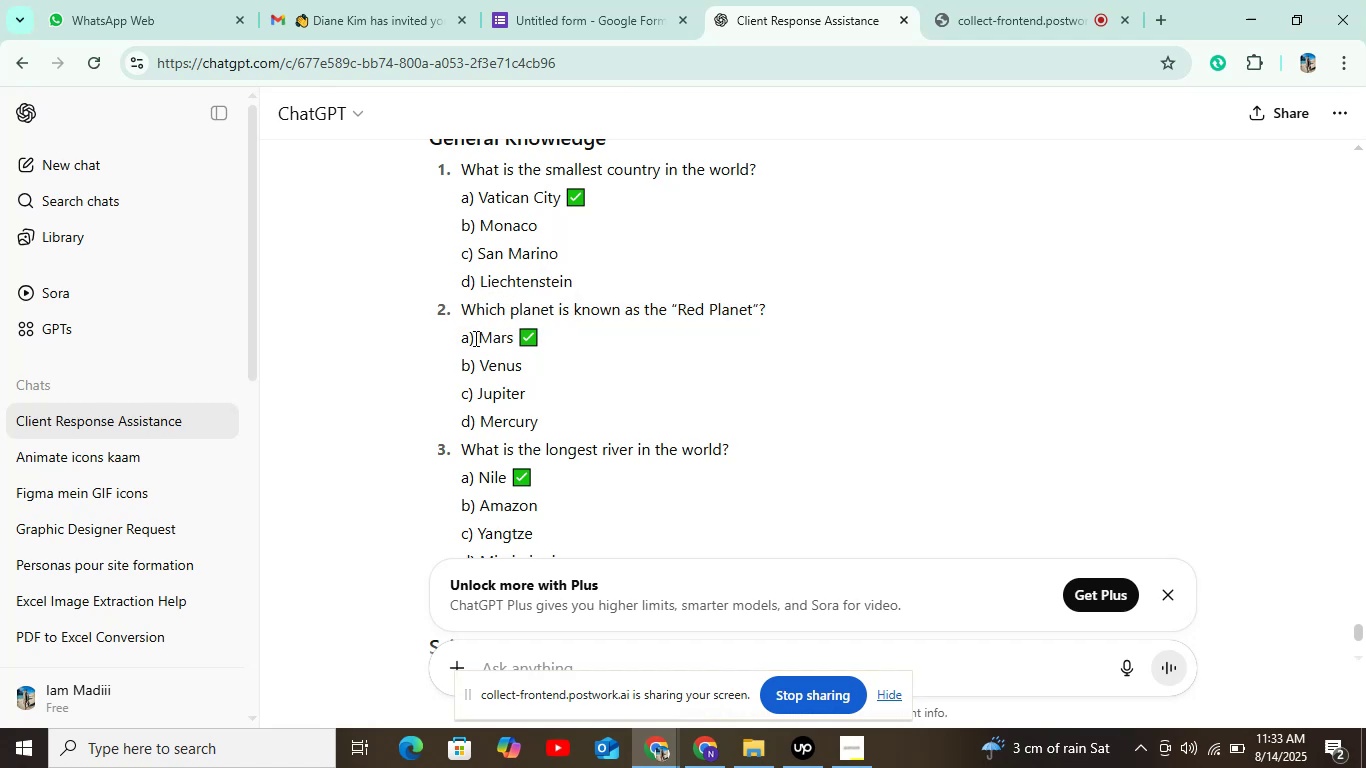 
mouse_move([526, 358])
 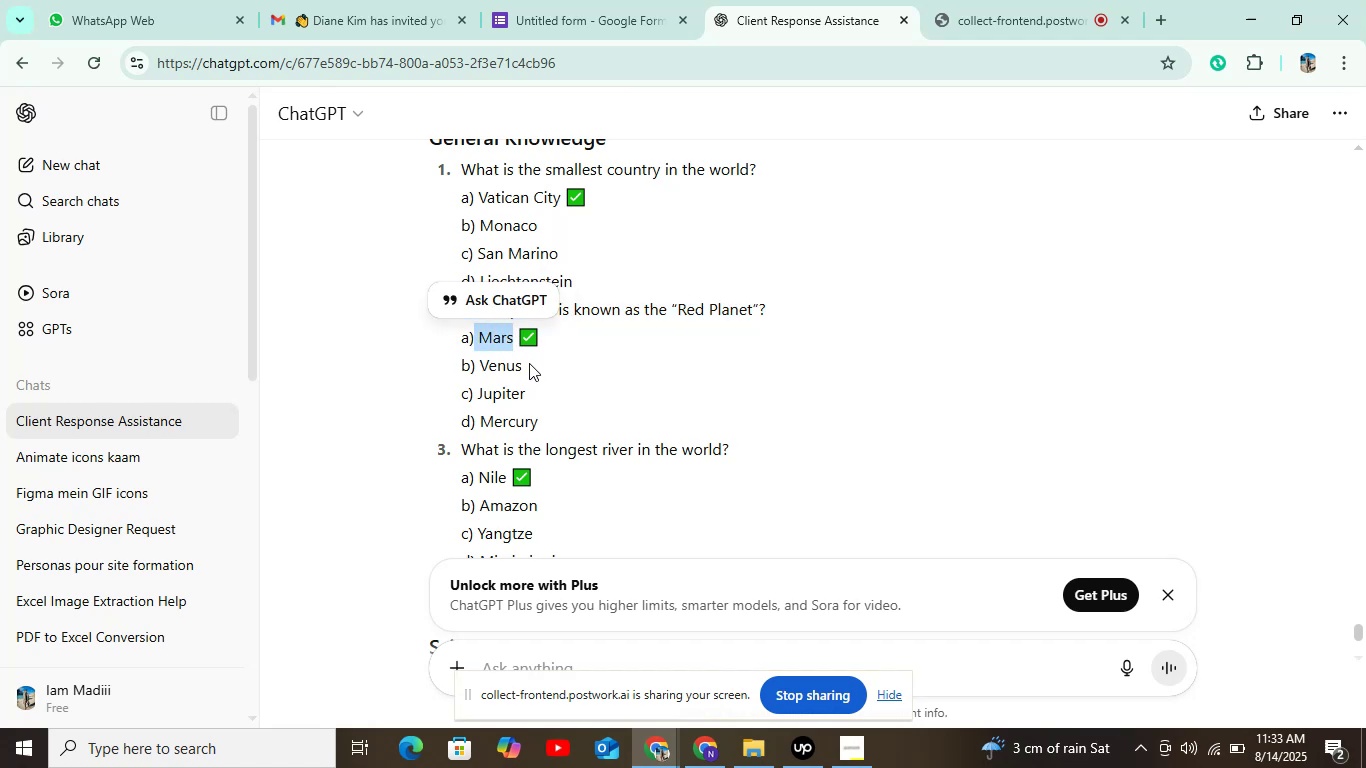 
key(Control+C)
 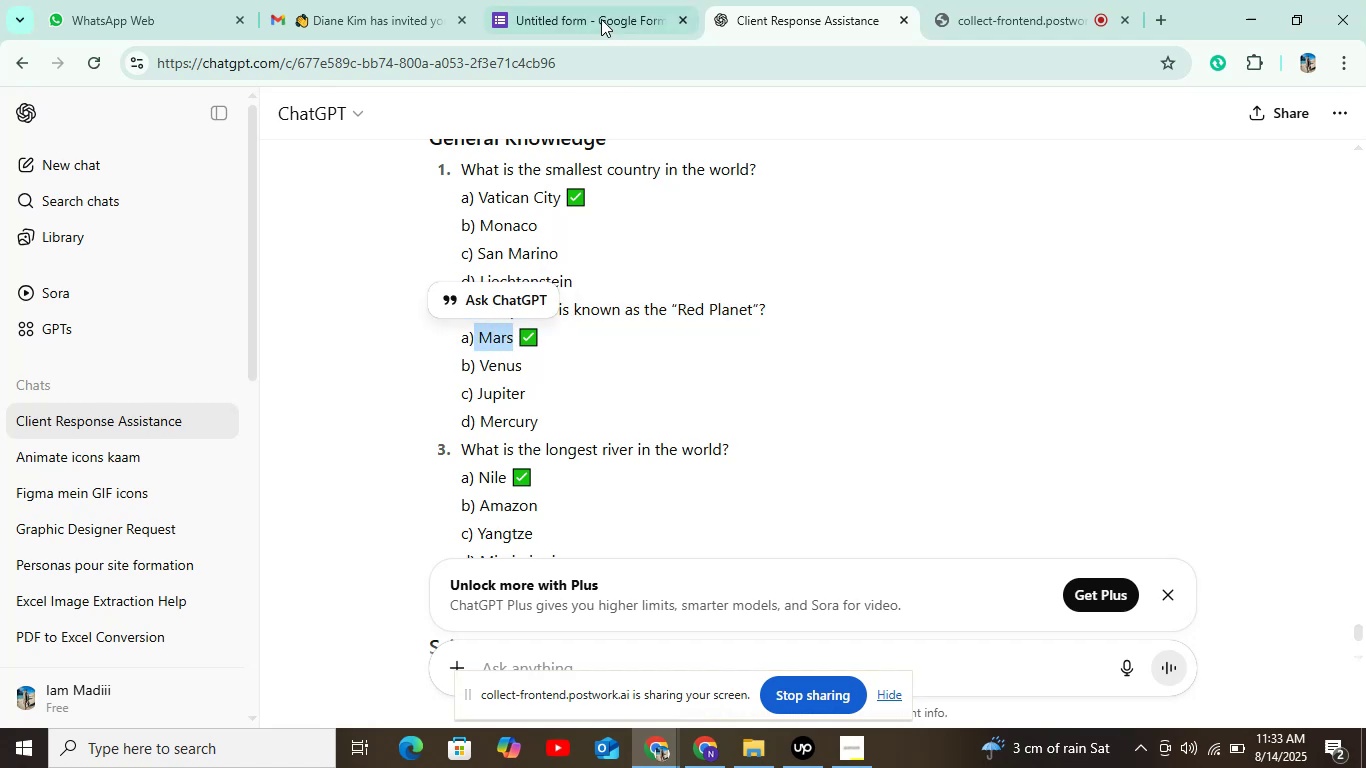 
left_click([597, 15])
 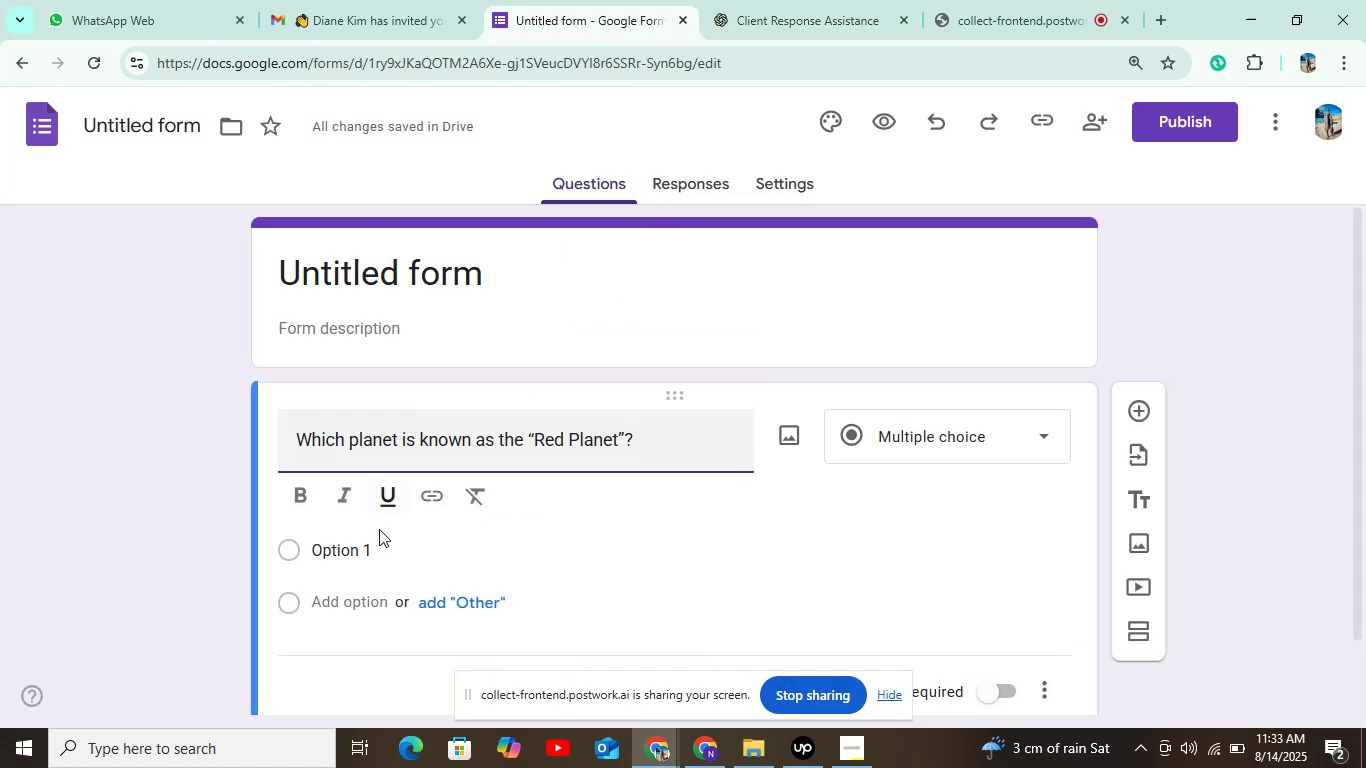 
left_click([375, 537])
 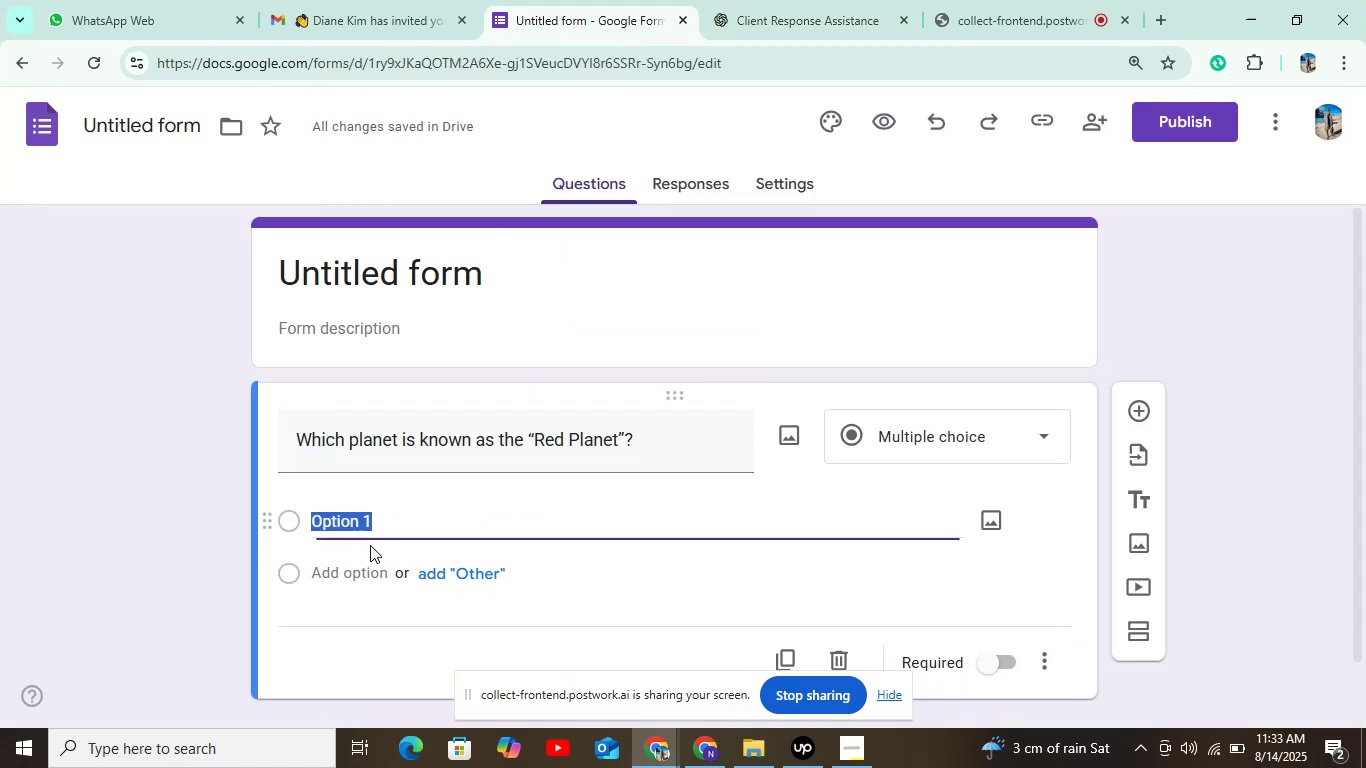 
key(Control+V)
 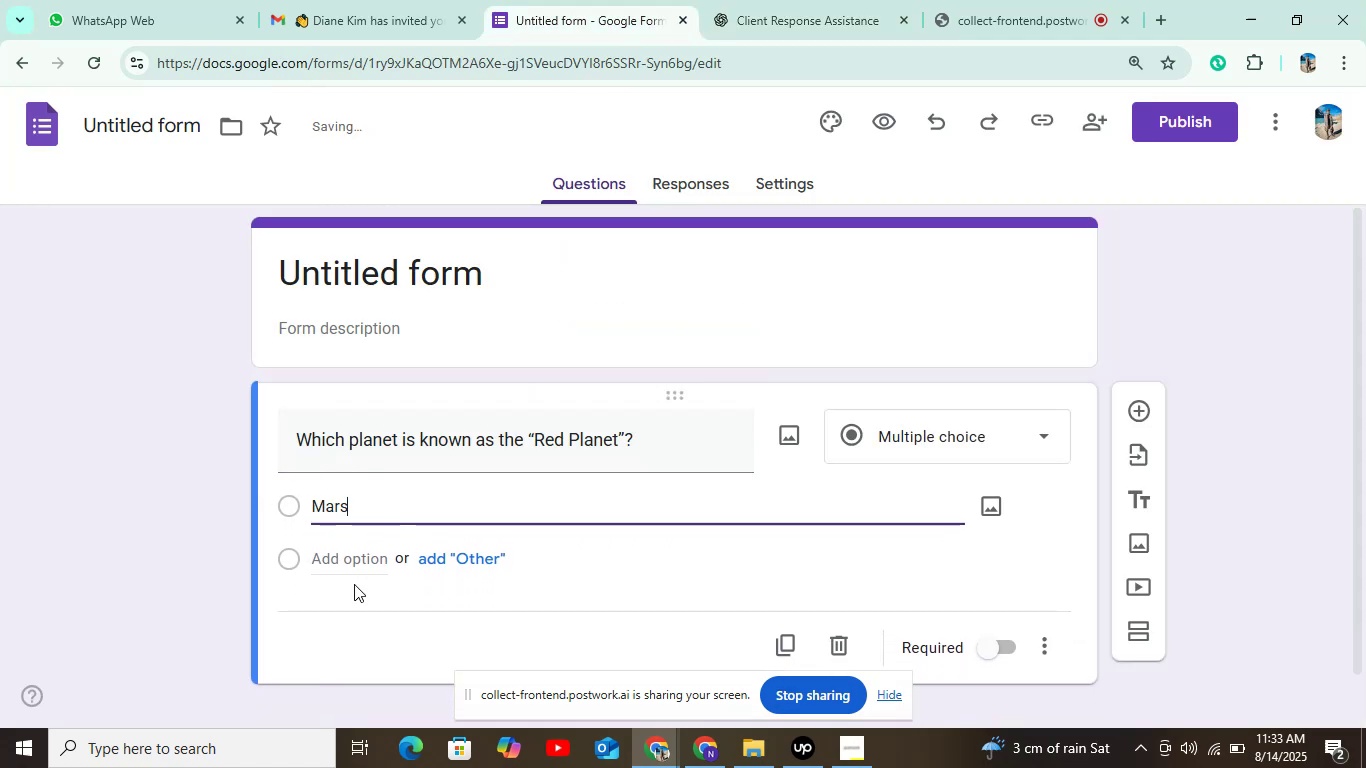 
left_click([364, 556])
 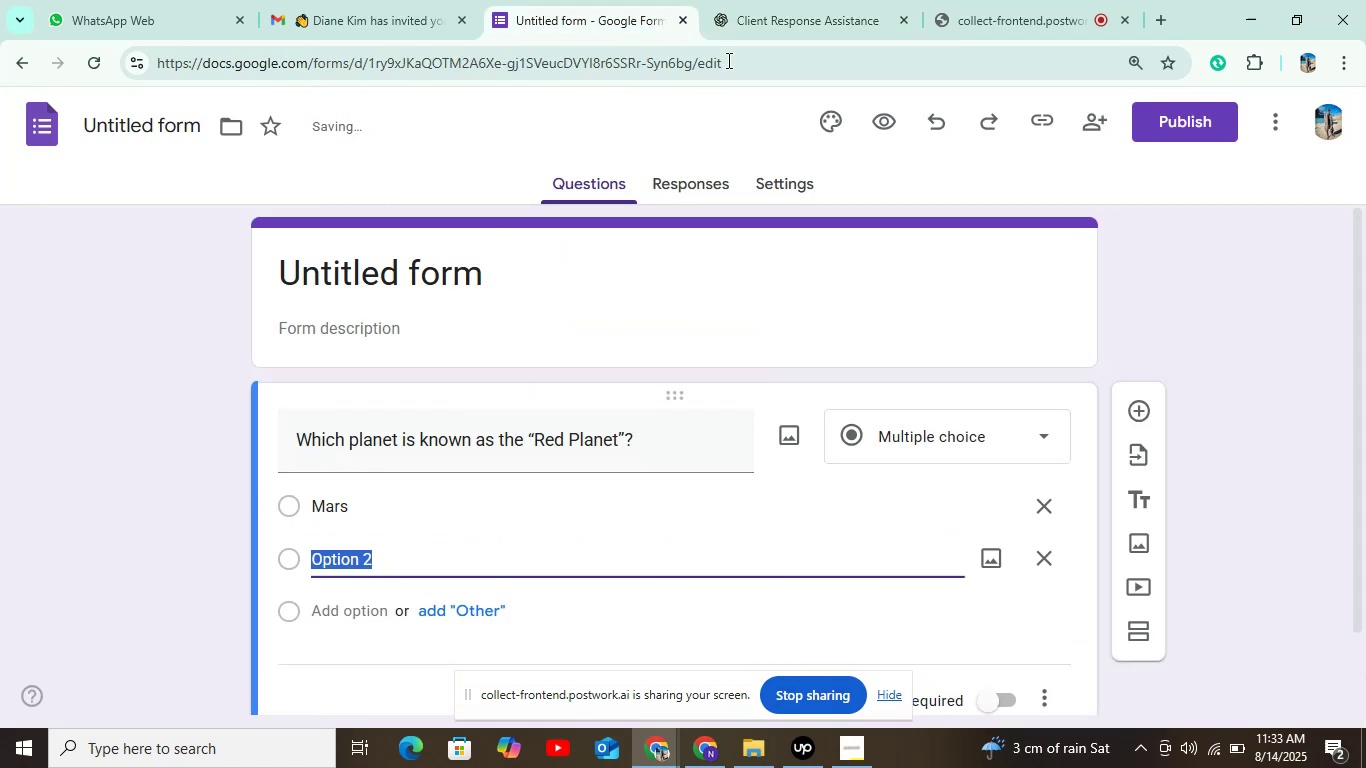 
left_click([758, 18])
 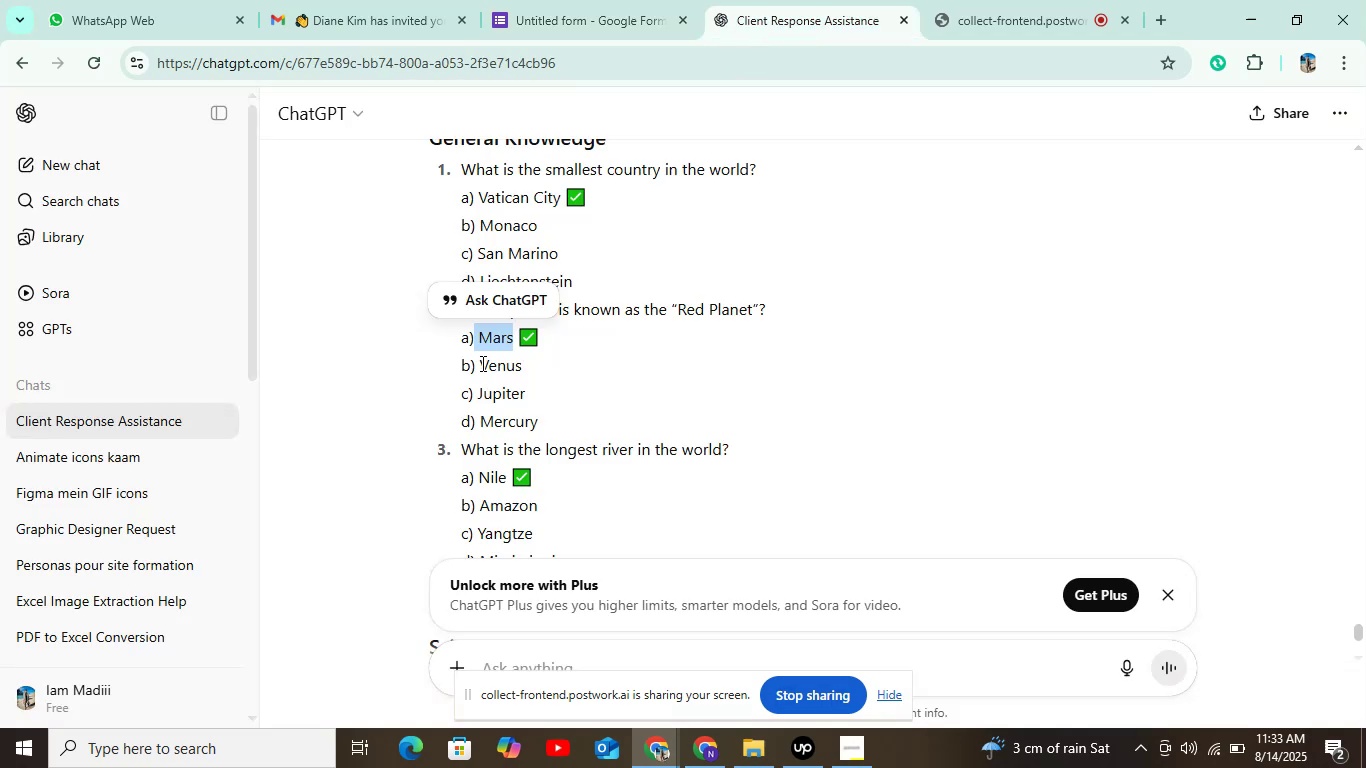 
key(Control+C)
 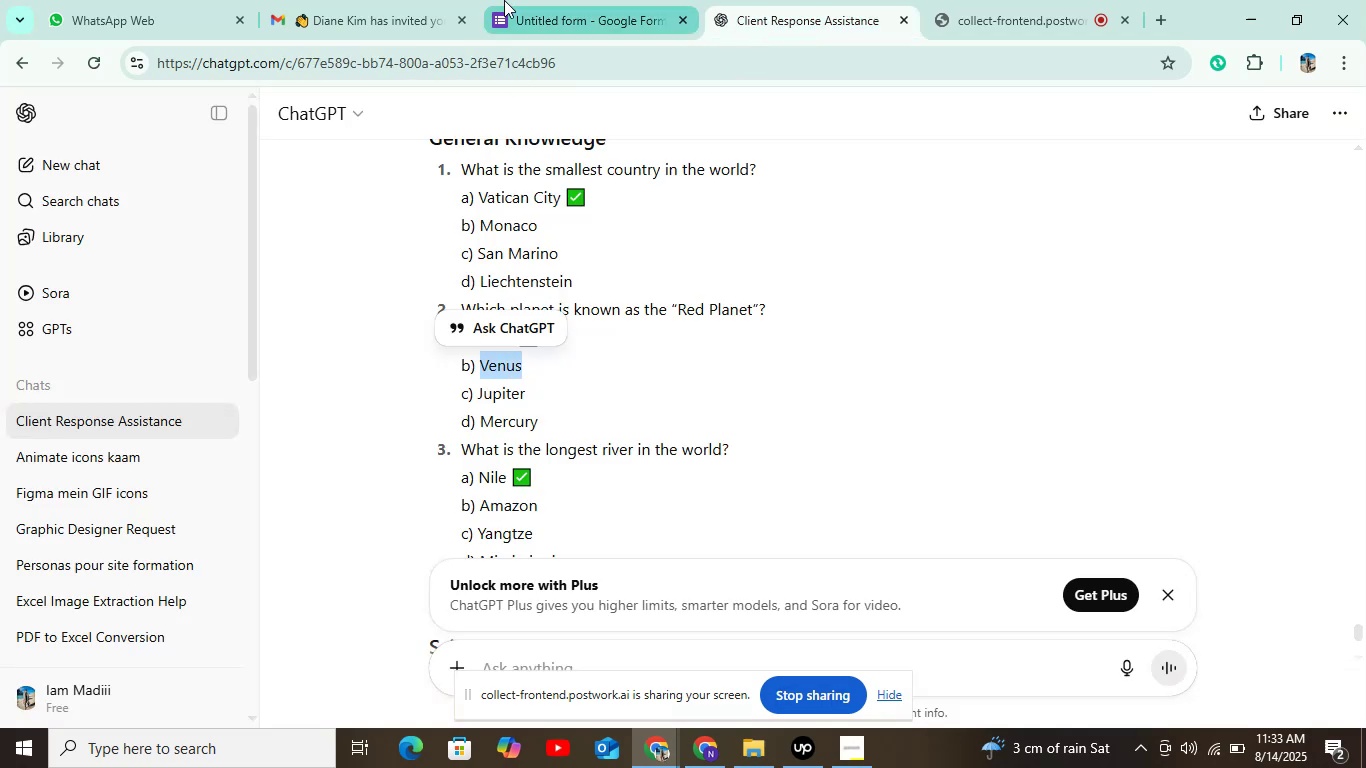 
left_click([518, 22])
 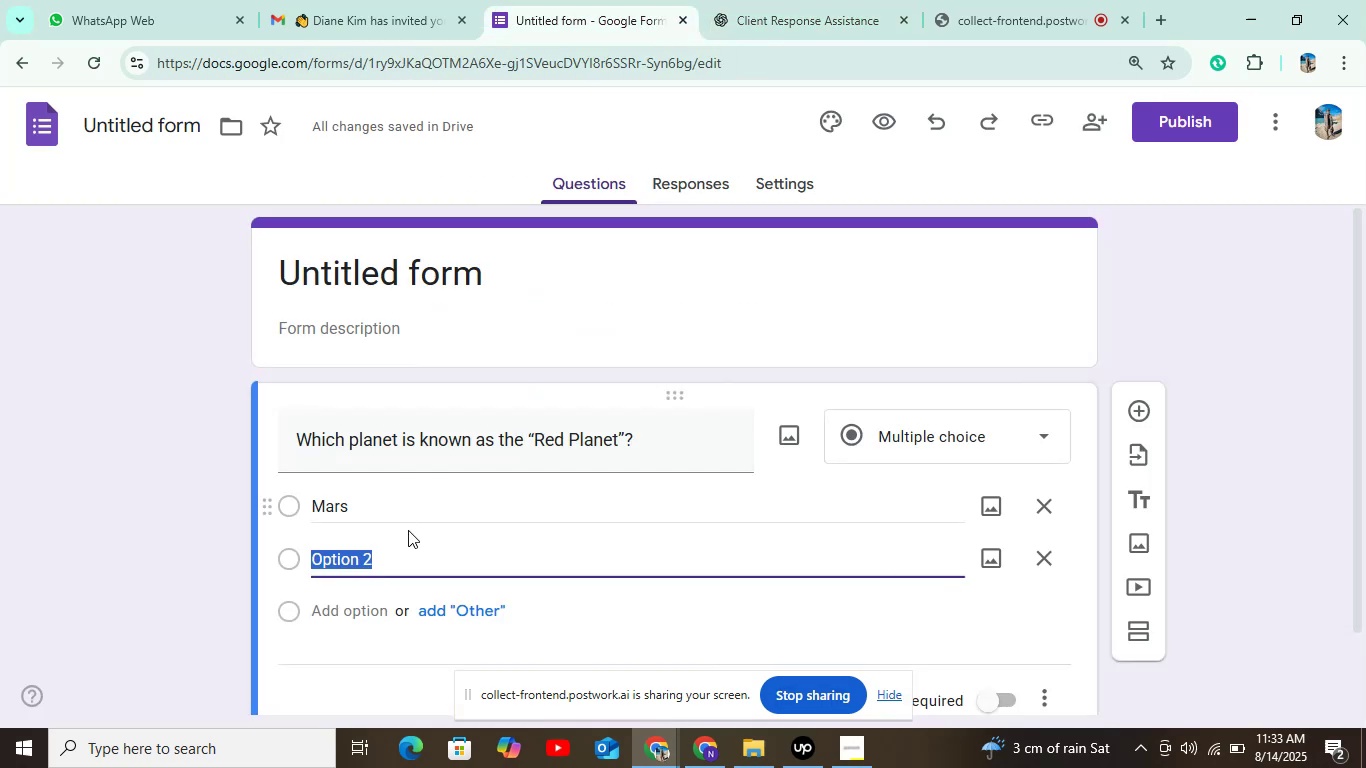 
key(Control+V)
 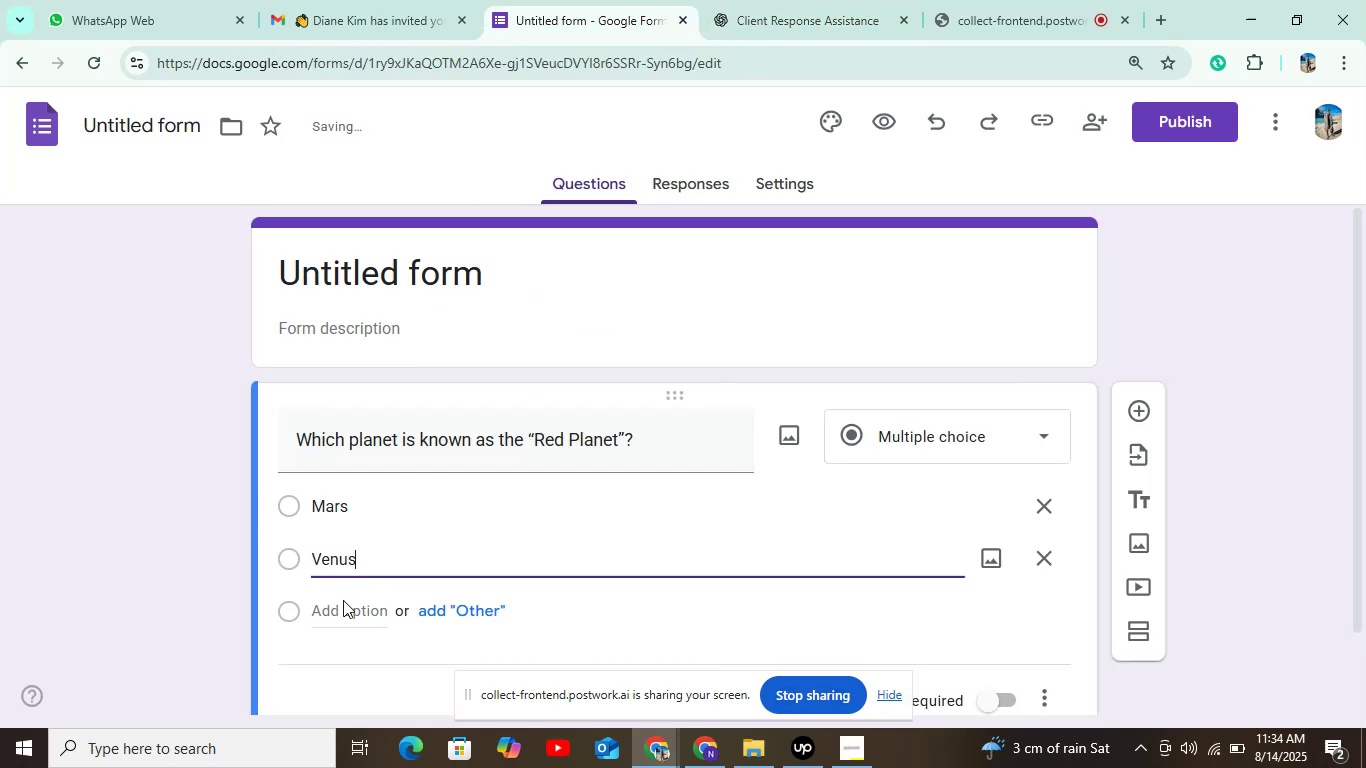 
left_click([340, 606])
 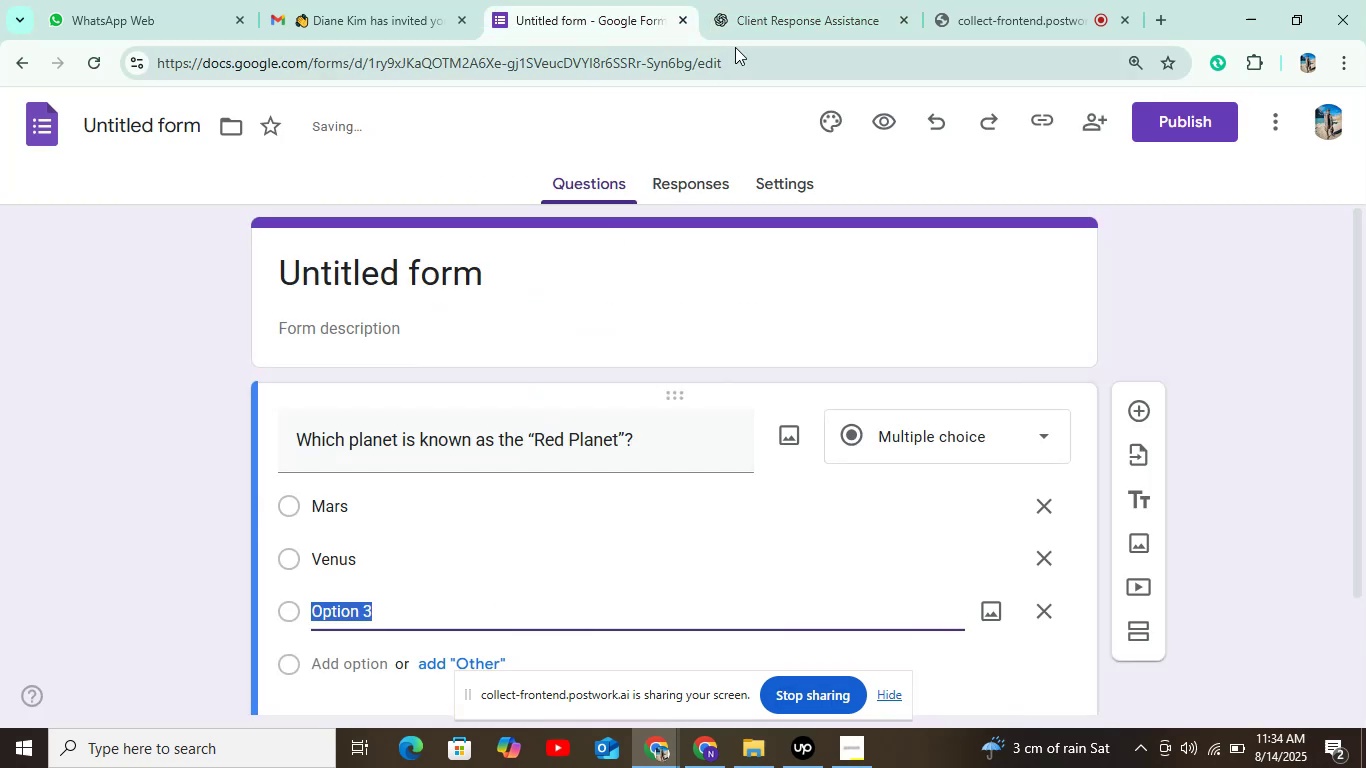 
left_click([742, 22])
 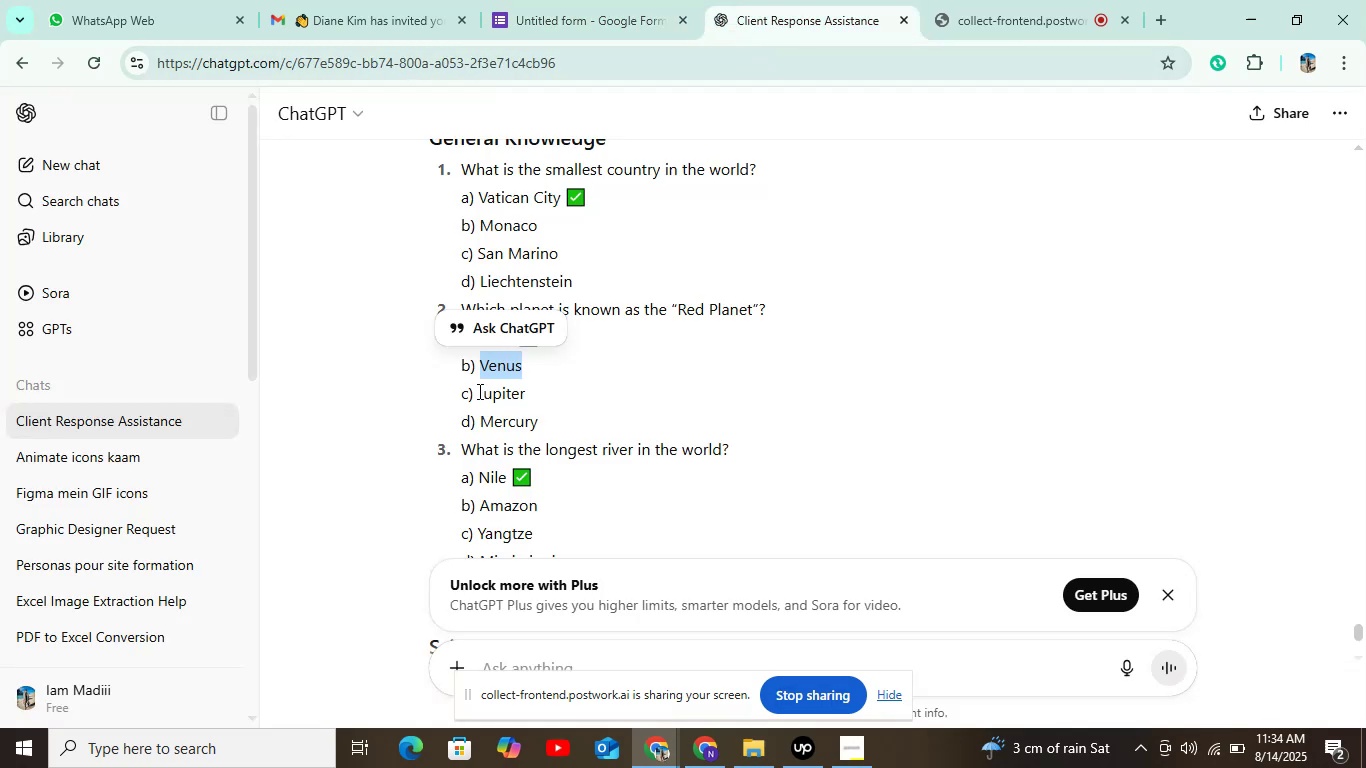 
key(Control+C)
 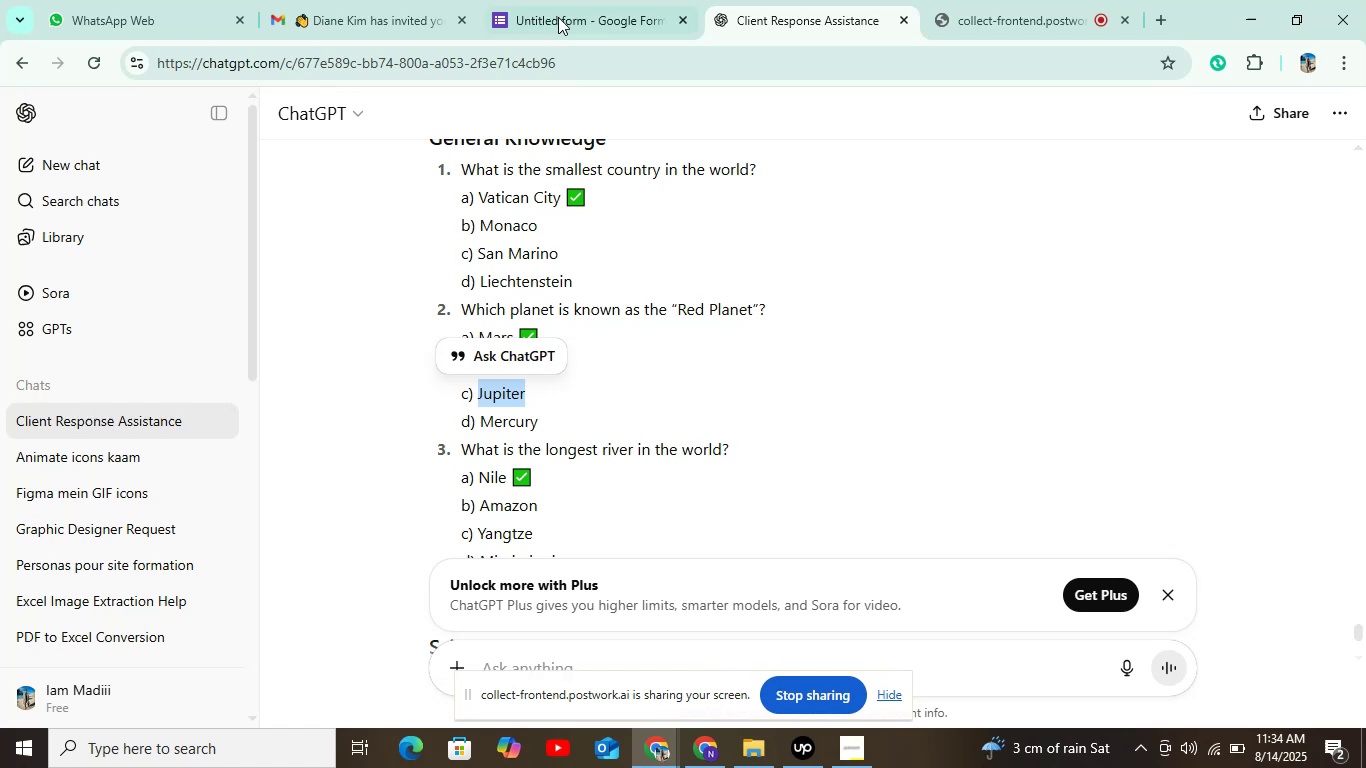 
left_click([554, 12])
 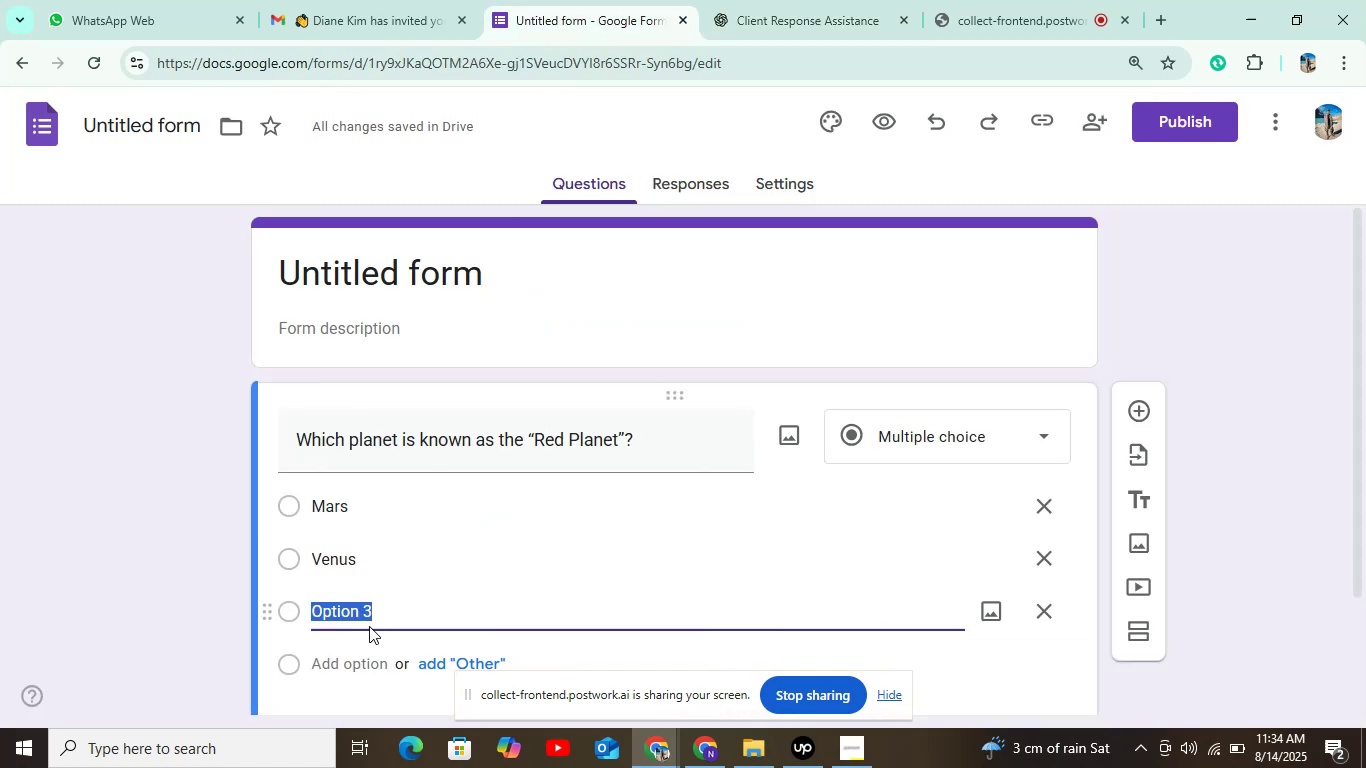 
key(Control+V)
 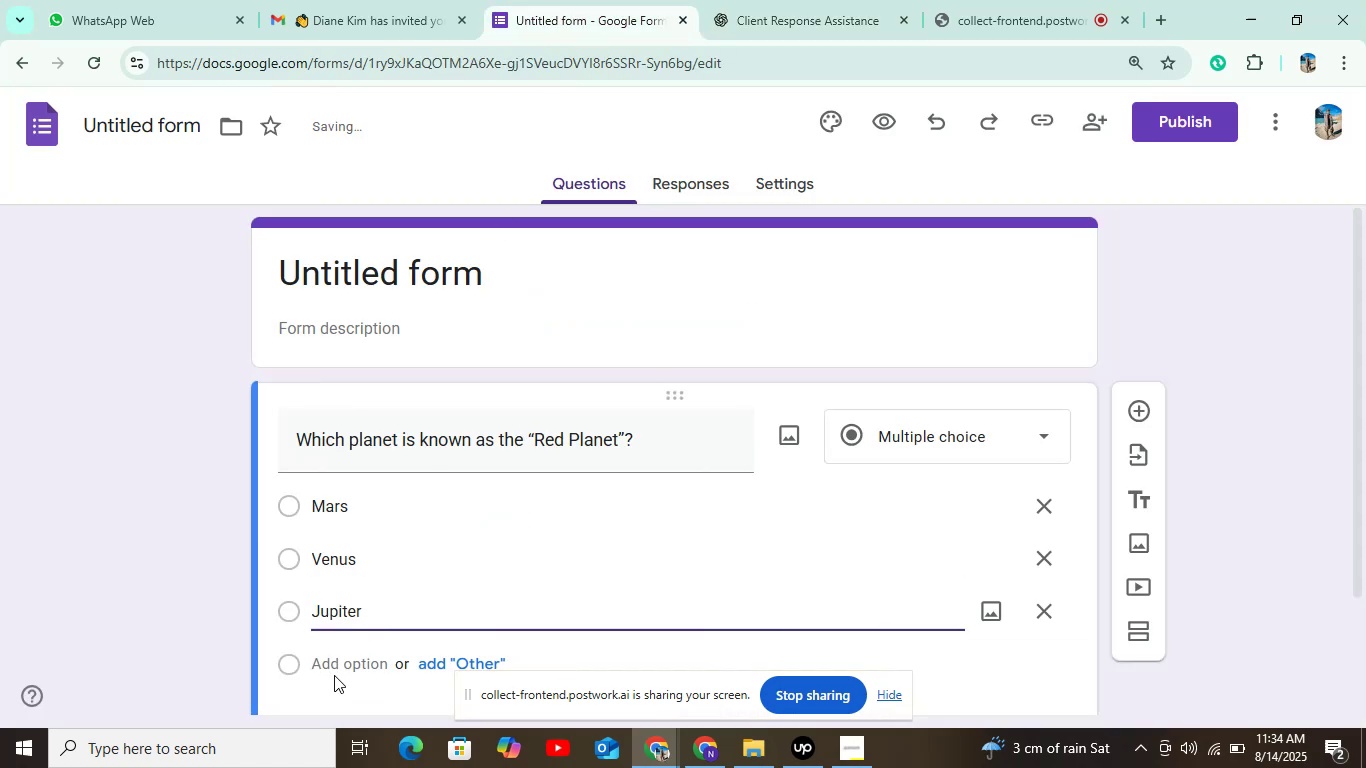 
left_click([338, 666])
 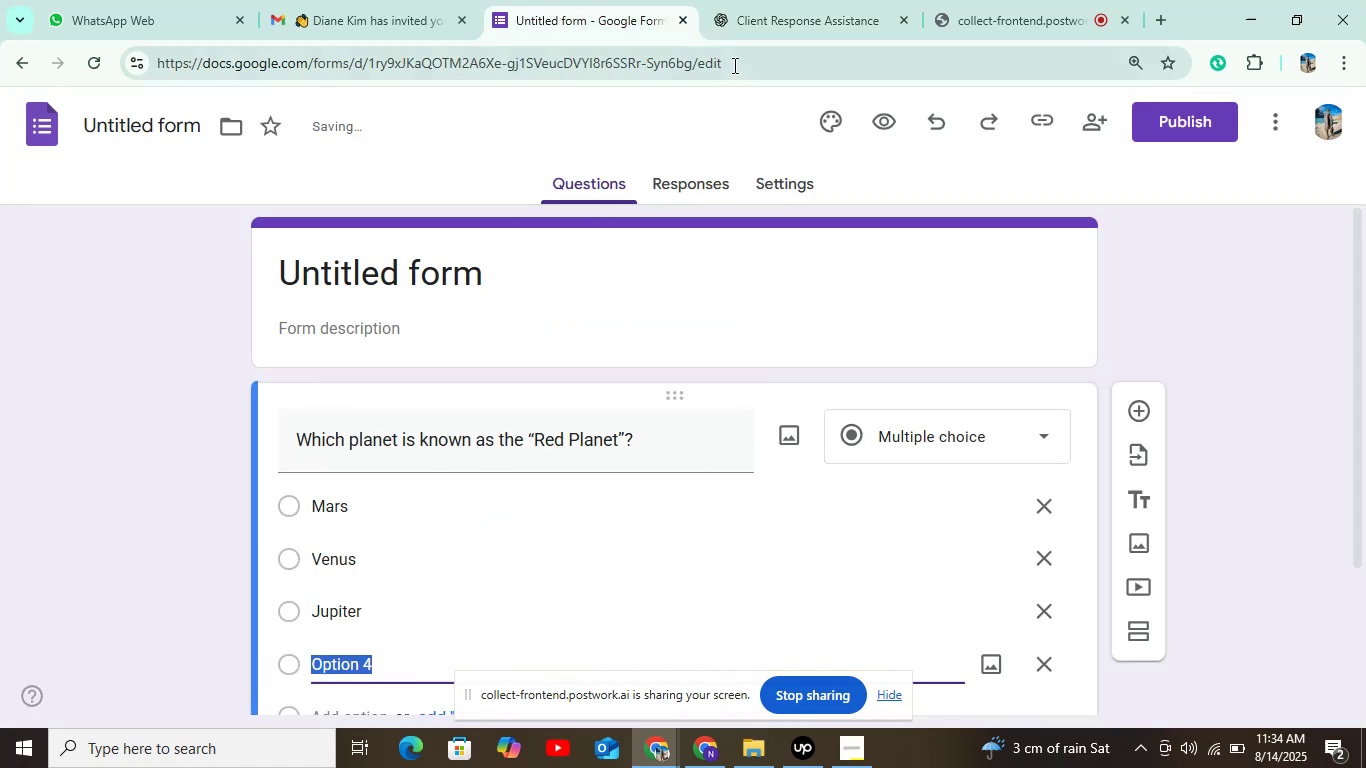 
left_click([752, 21])
 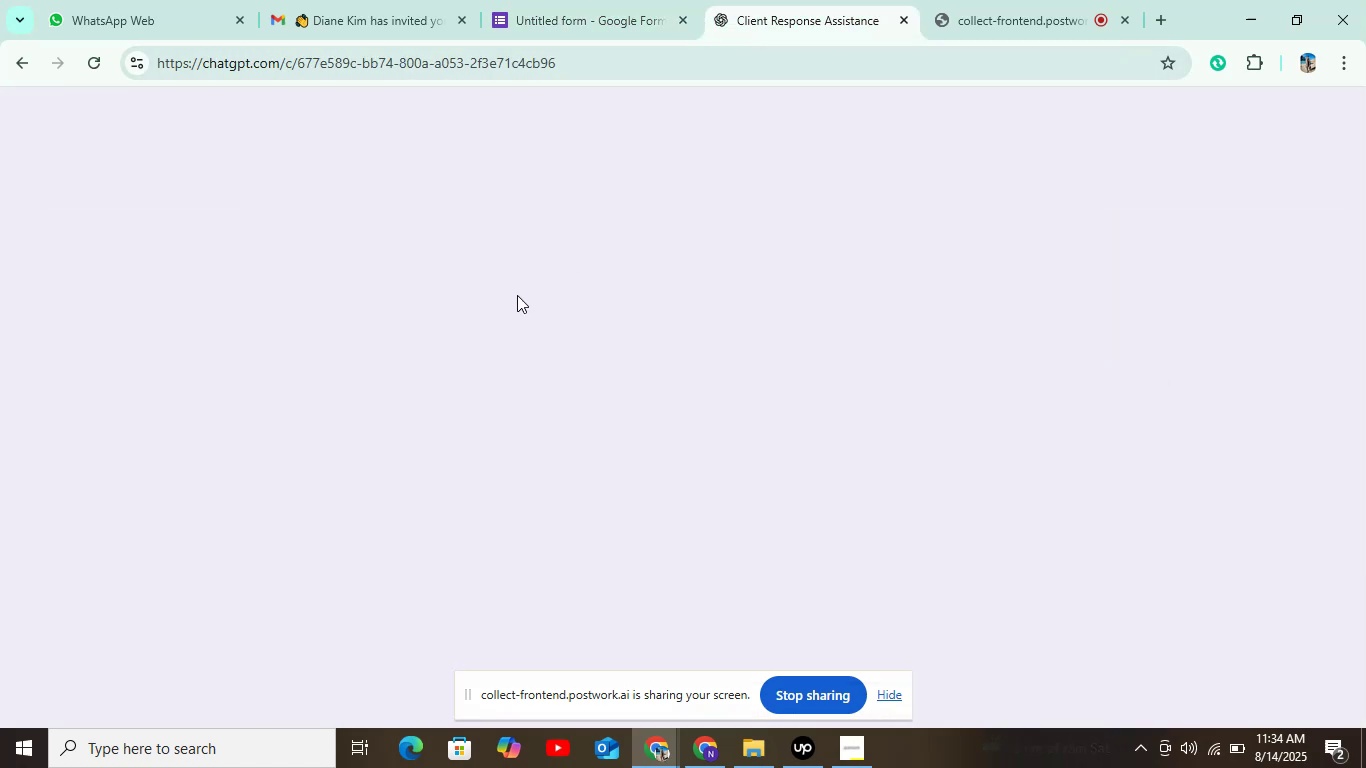 
scroll: coordinate [504, 310], scroll_direction: down, amount: 1.0
 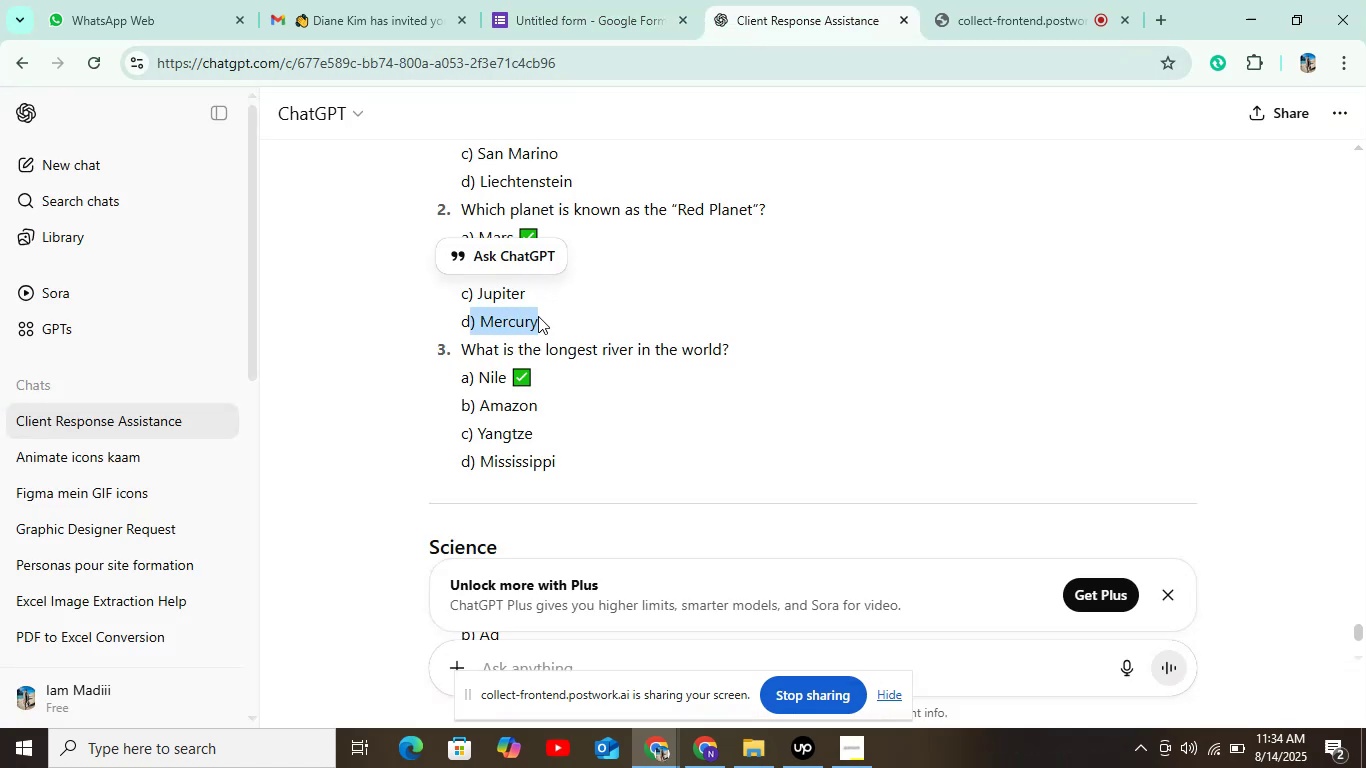 
left_click([560, 315])
 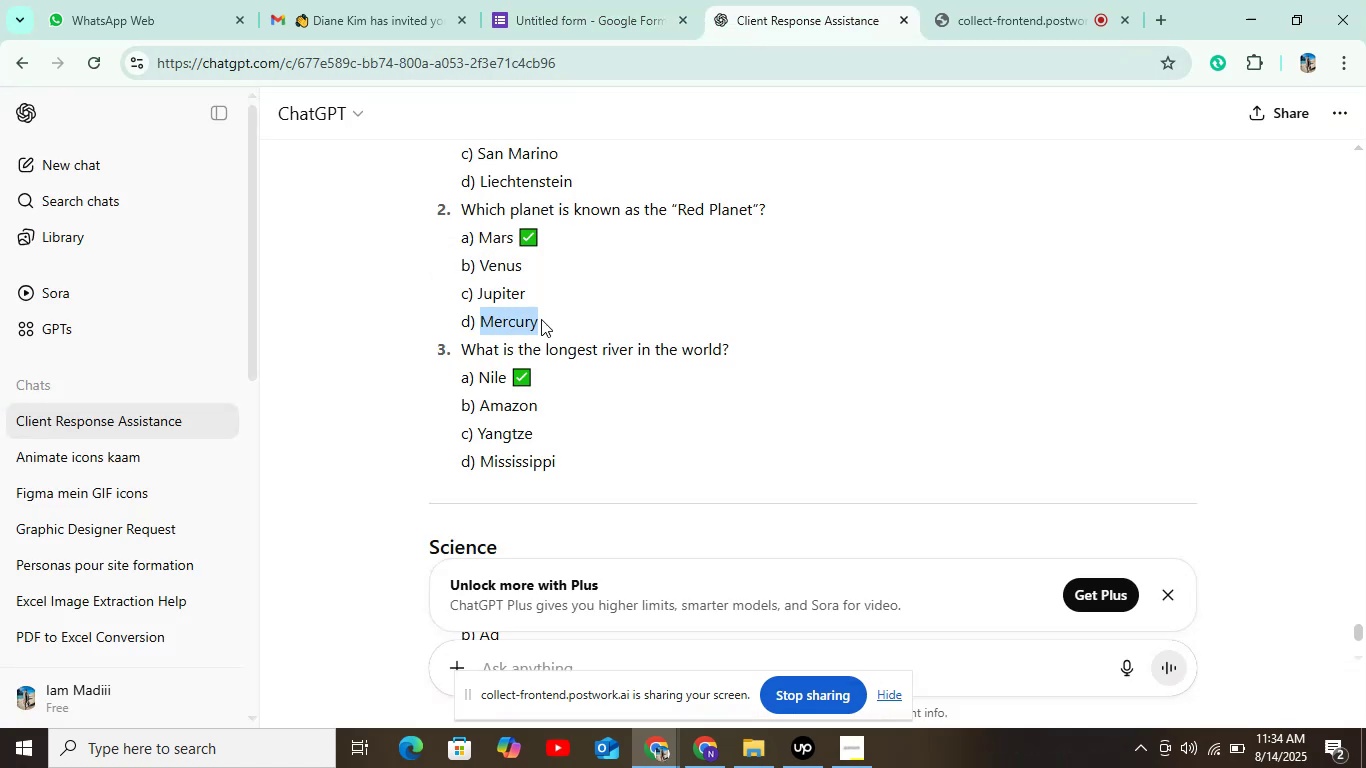 
key(Control+C)
 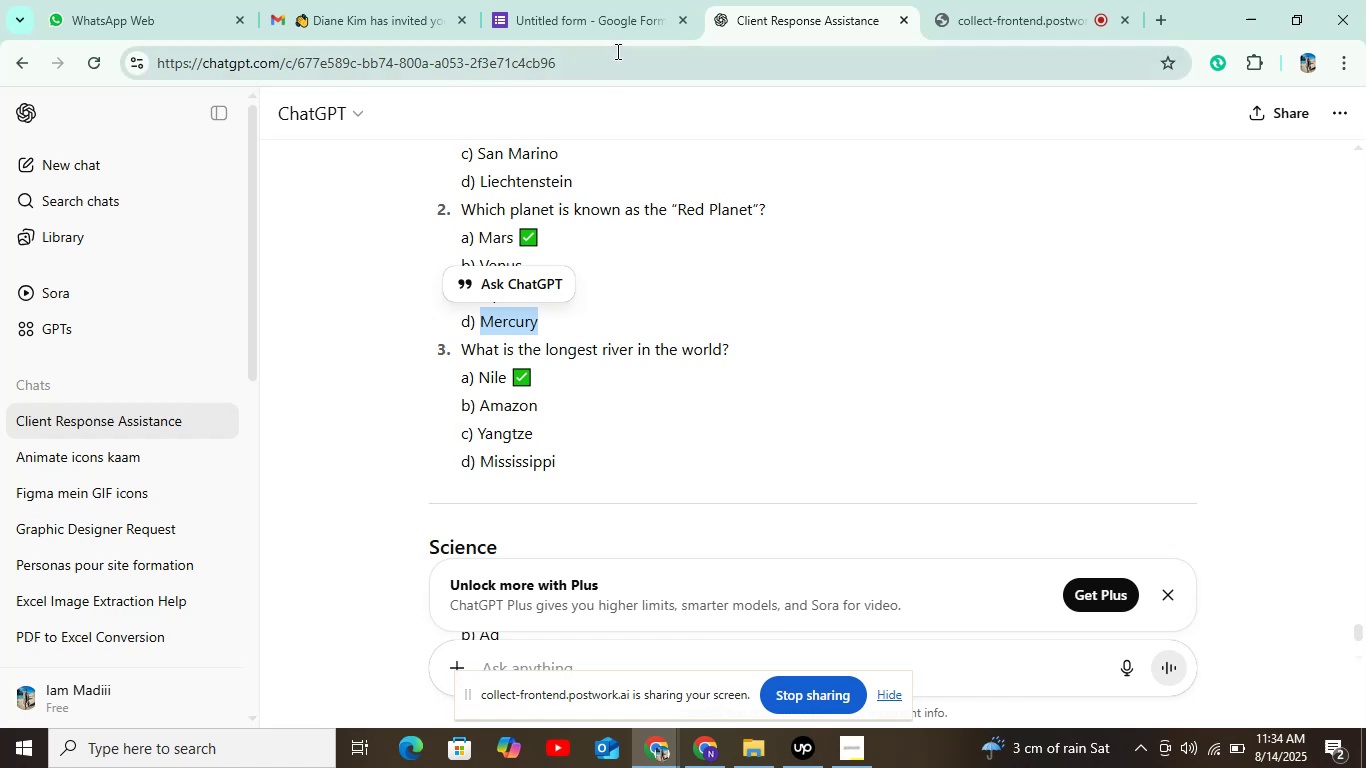 
left_click([610, 35])
 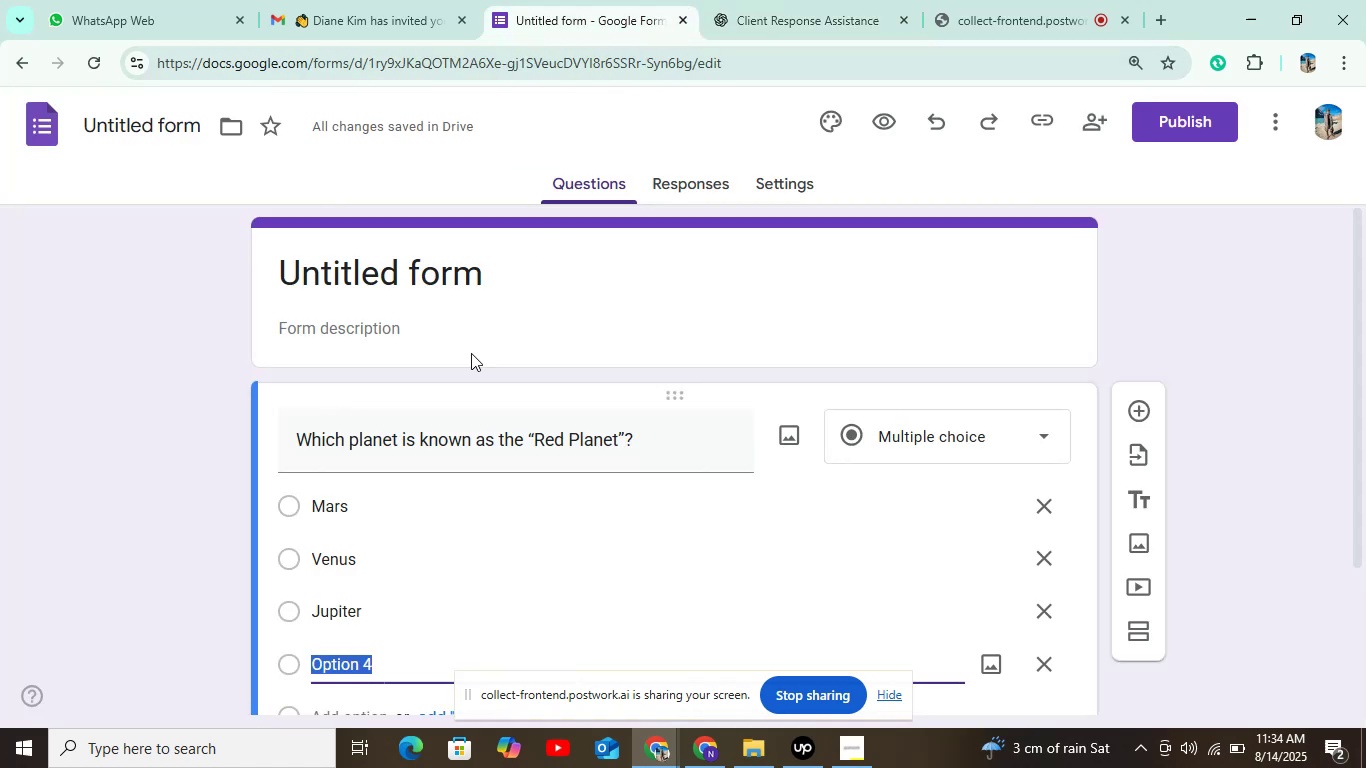 
scroll: coordinate [415, 572], scroll_direction: down, amount: 3.0
 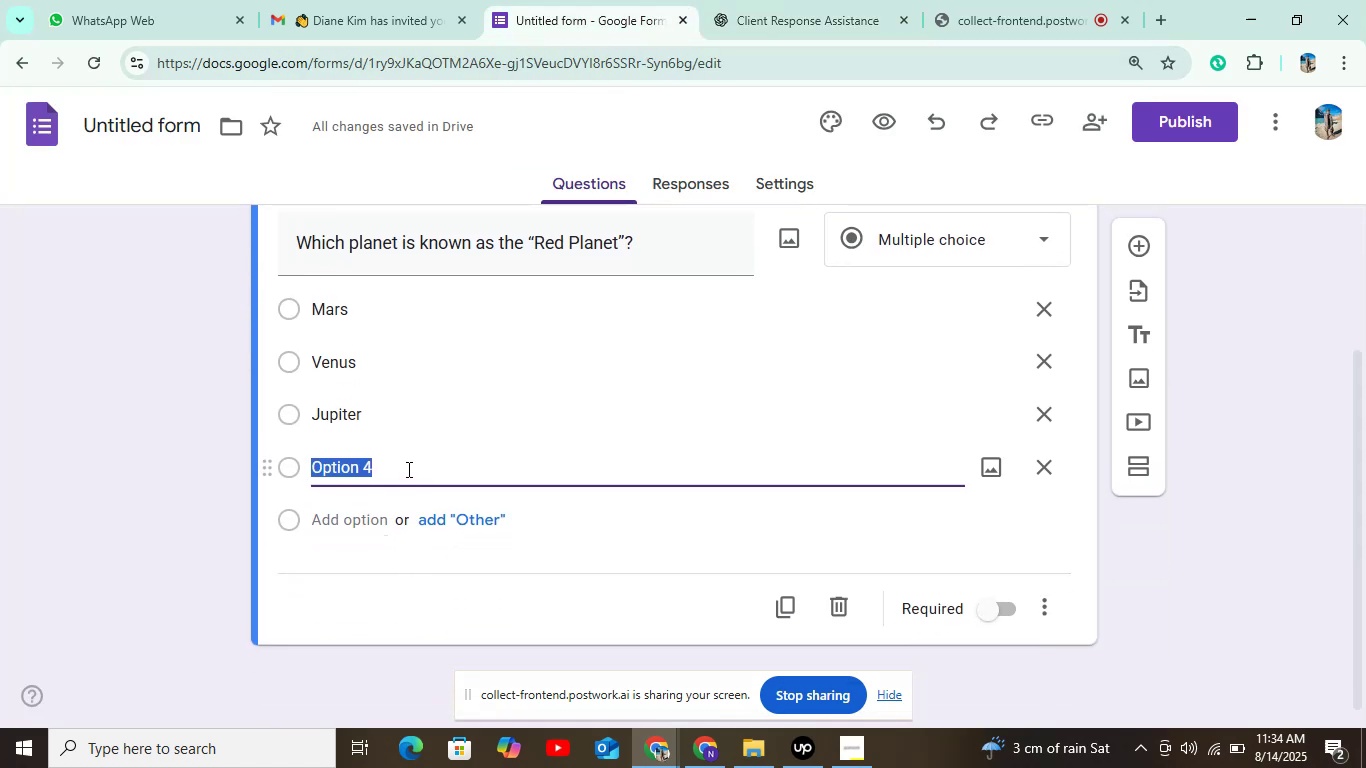 
key(Control+V)
 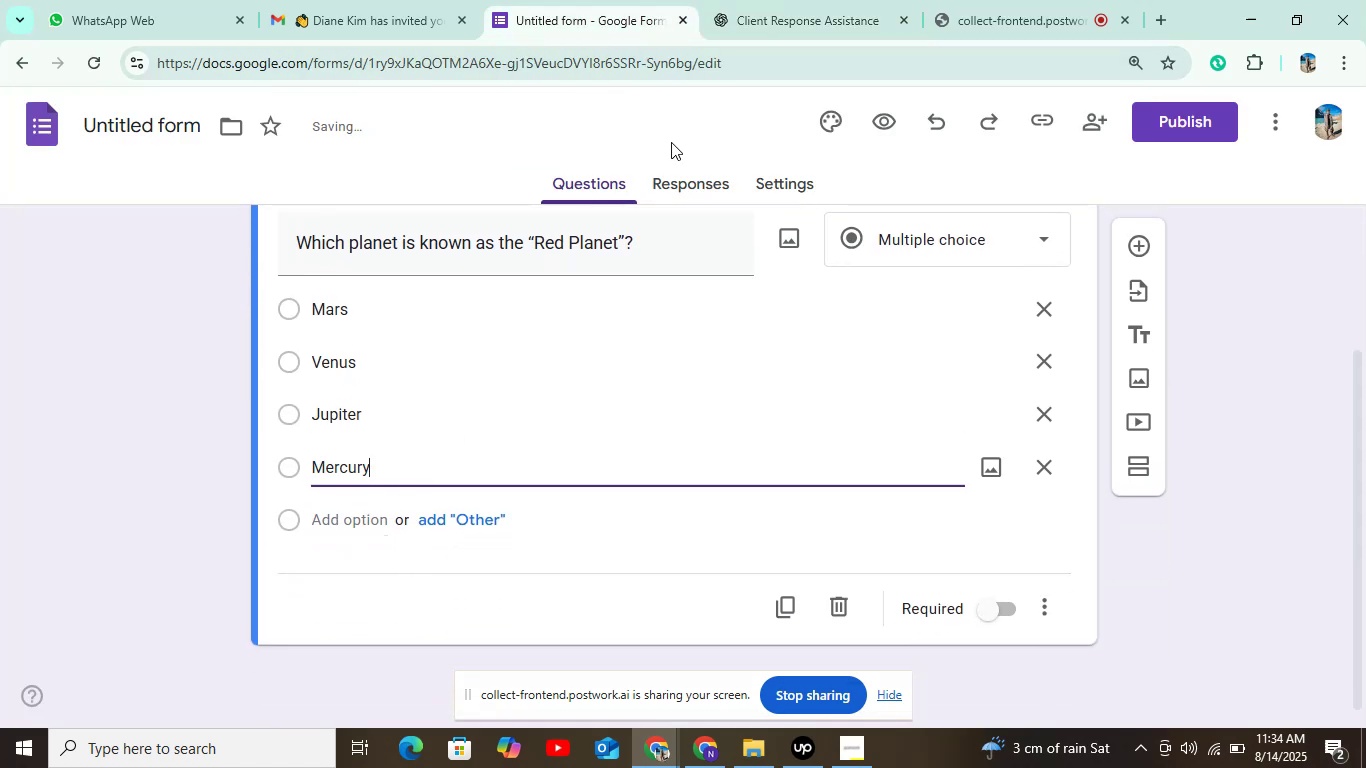 
left_click([779, 185])
 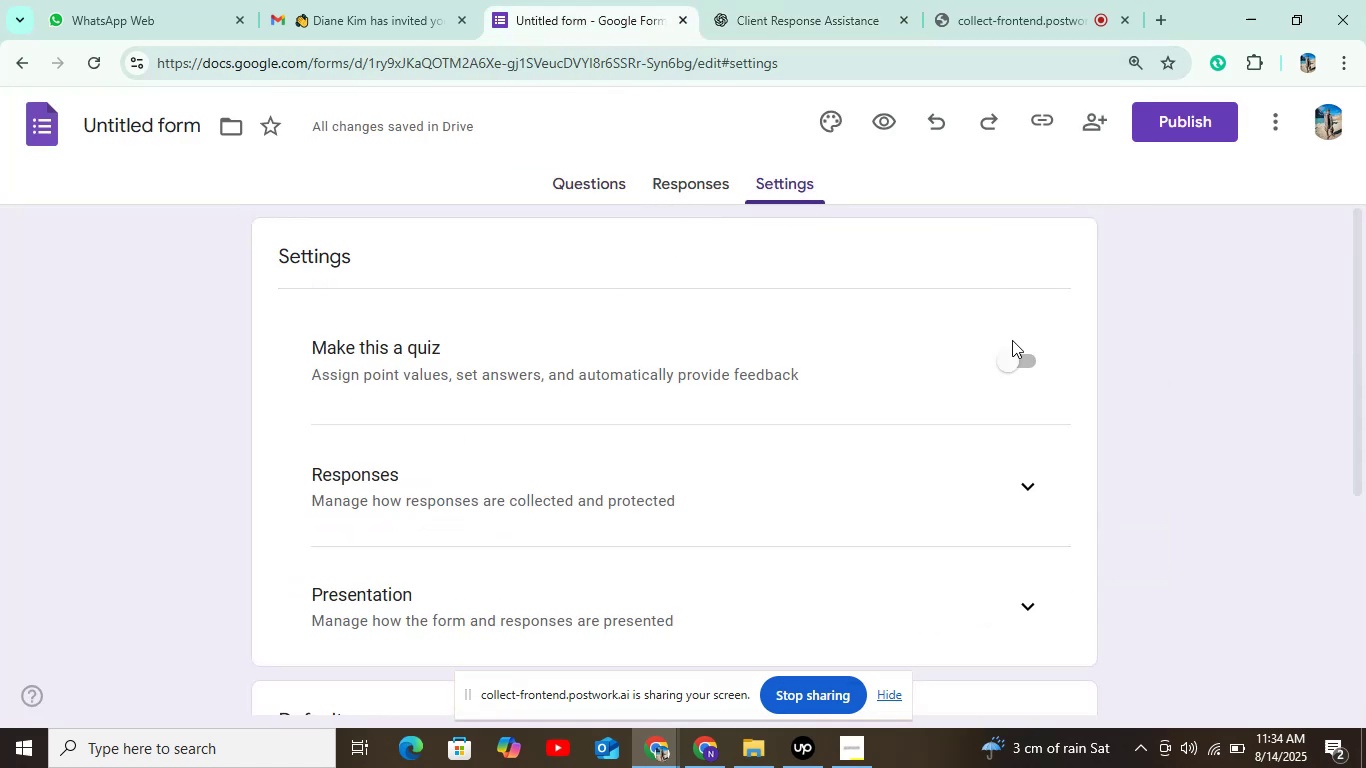 
left_click([1012, 359])
 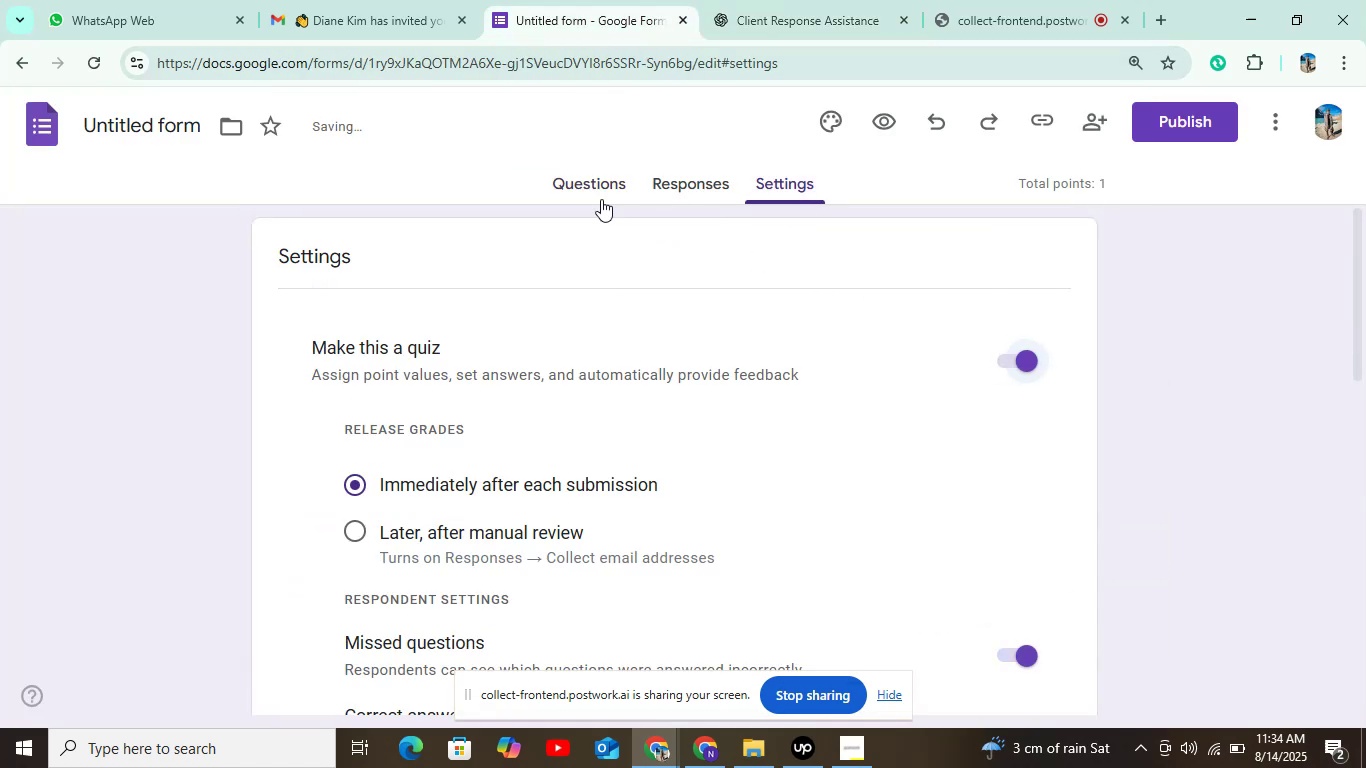 
left_click([598, 187])
 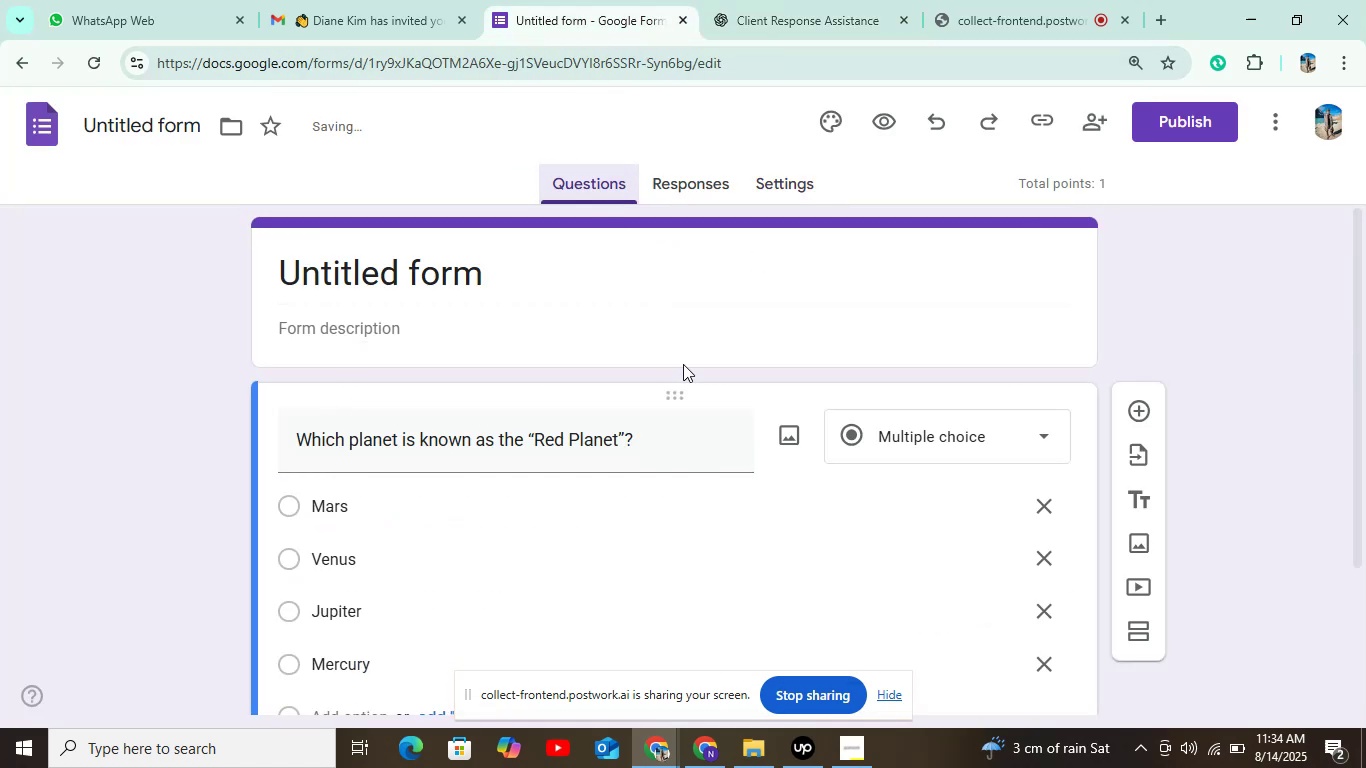 
scroll: coordinate [543, 522], scroll_direction: down, amount: 6.0
 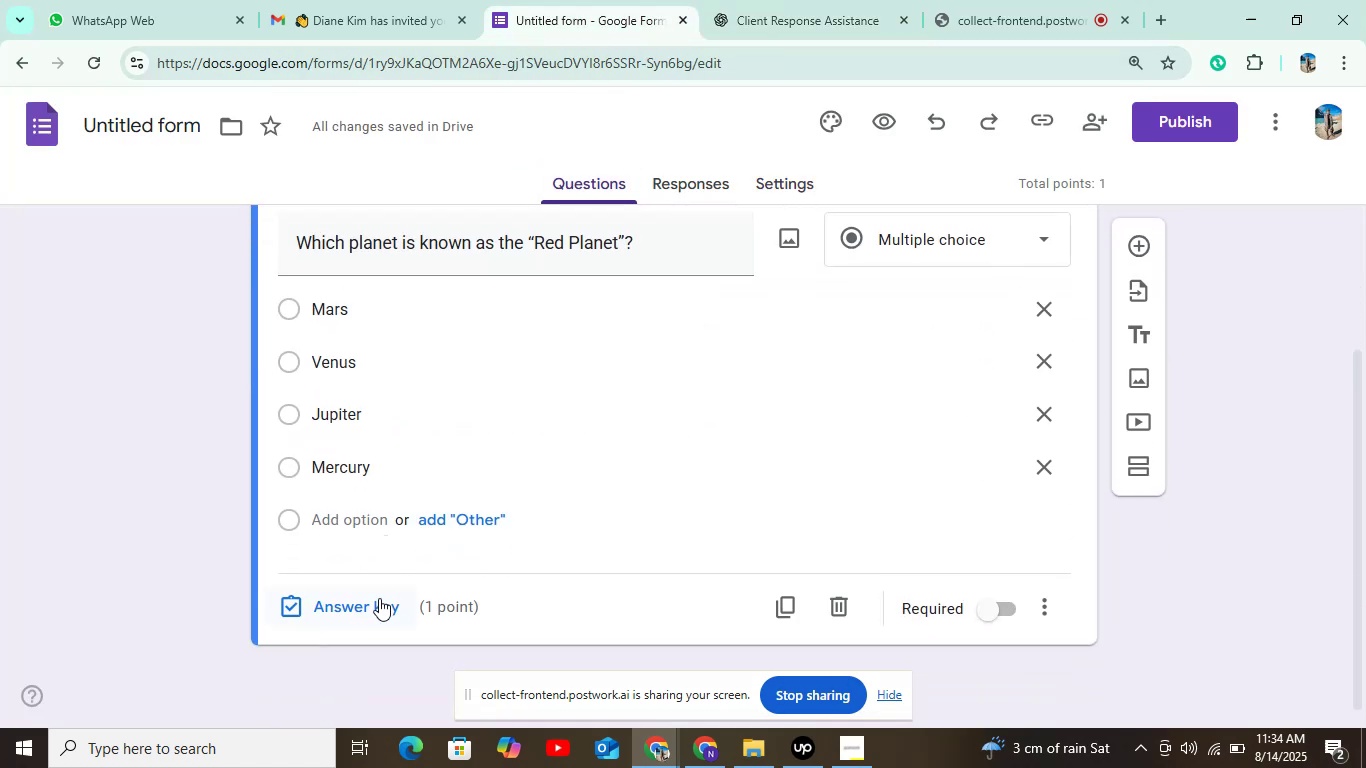 
left_click([368, 608])
 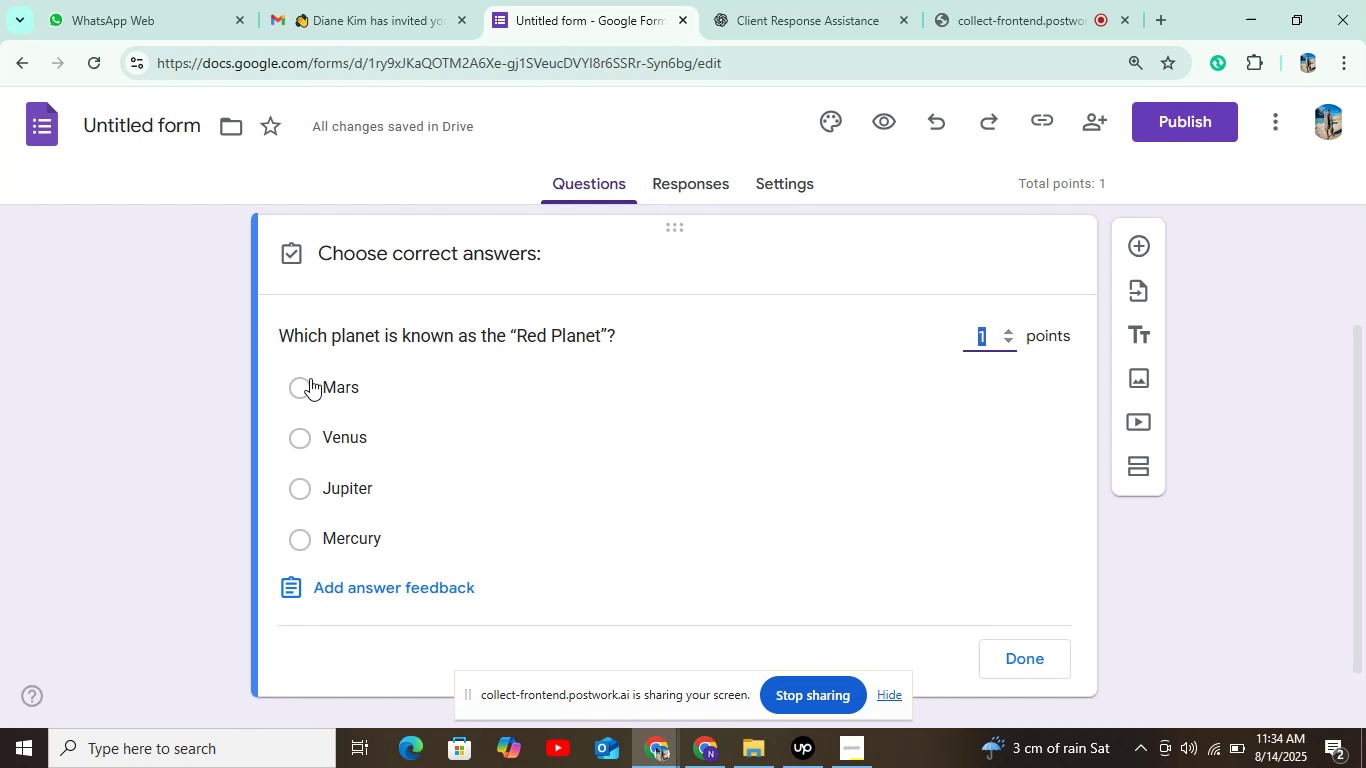 
left_click([304, 378])
 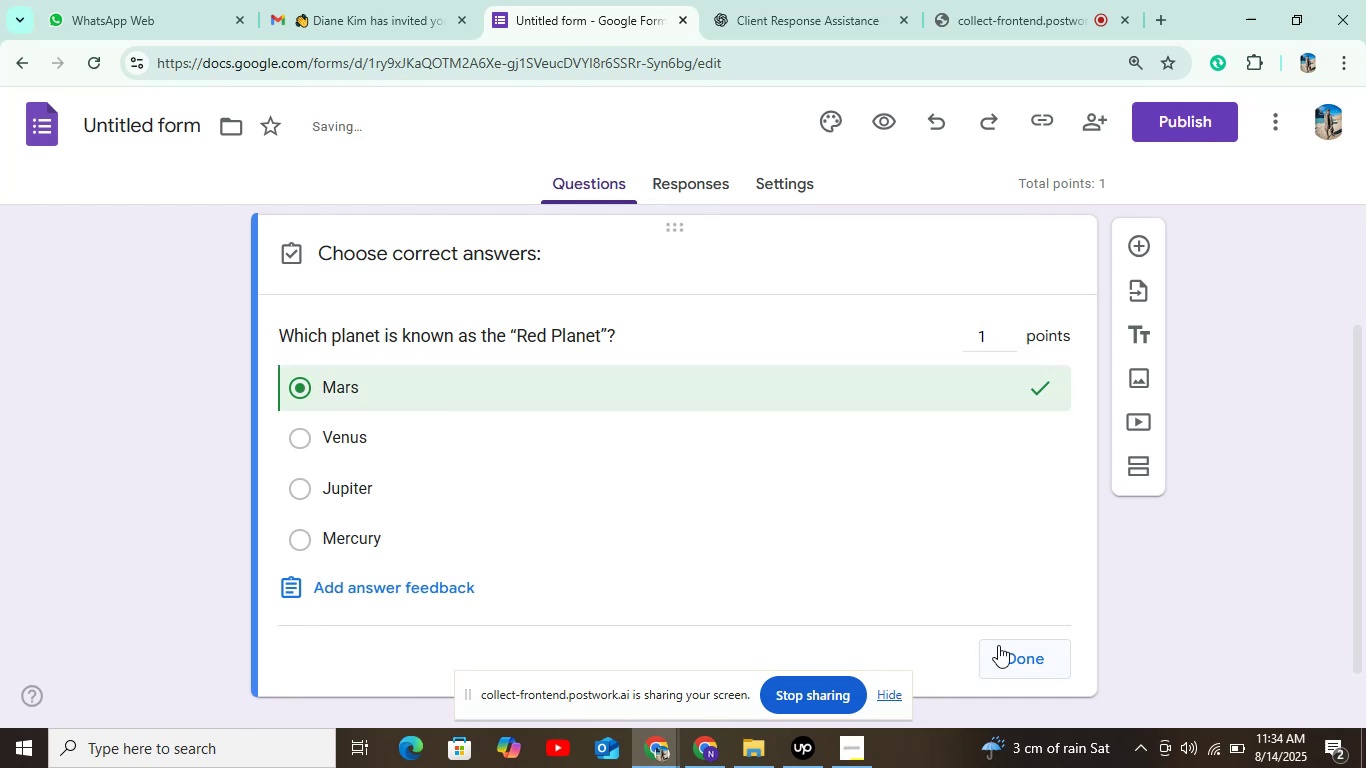 
left_click([1014, 651])
 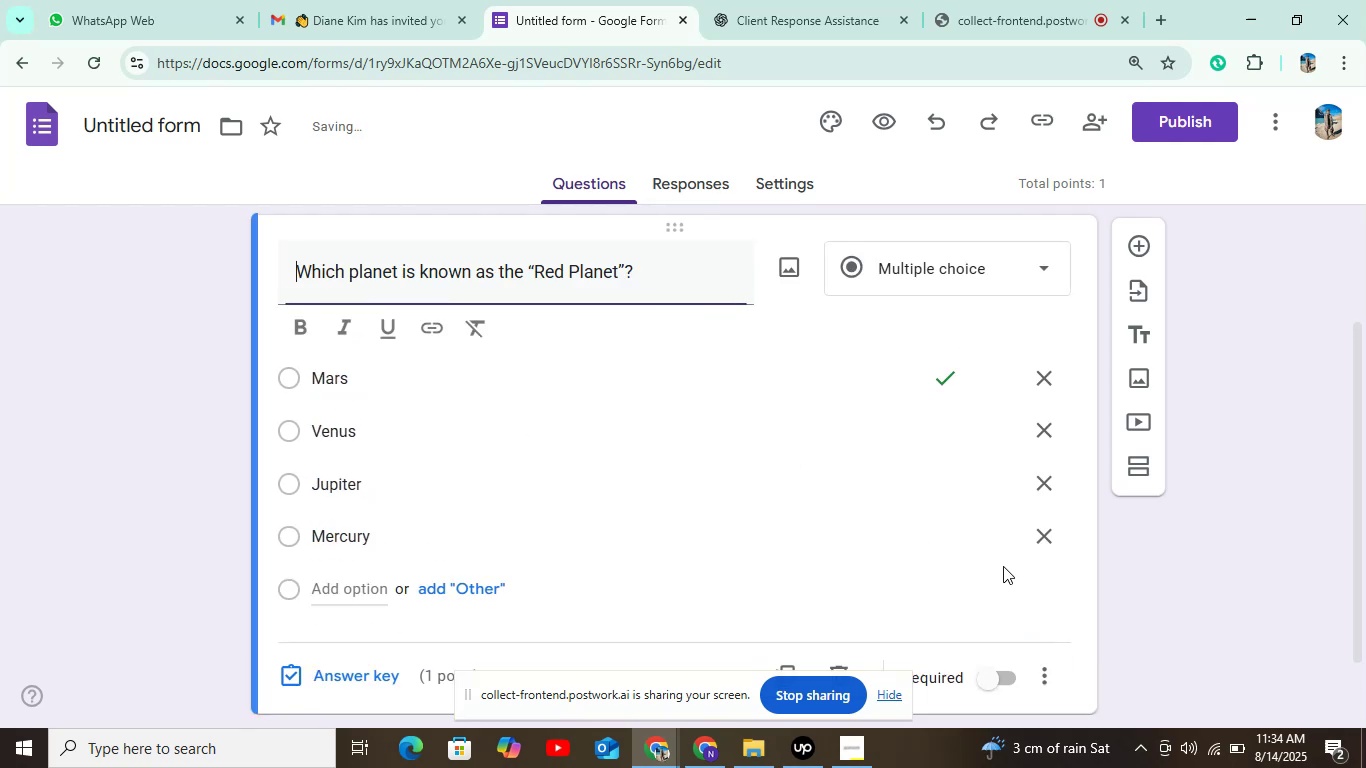 
scroll: coordinate [1006, 548], scroll_direction: down, amount: 4.0
 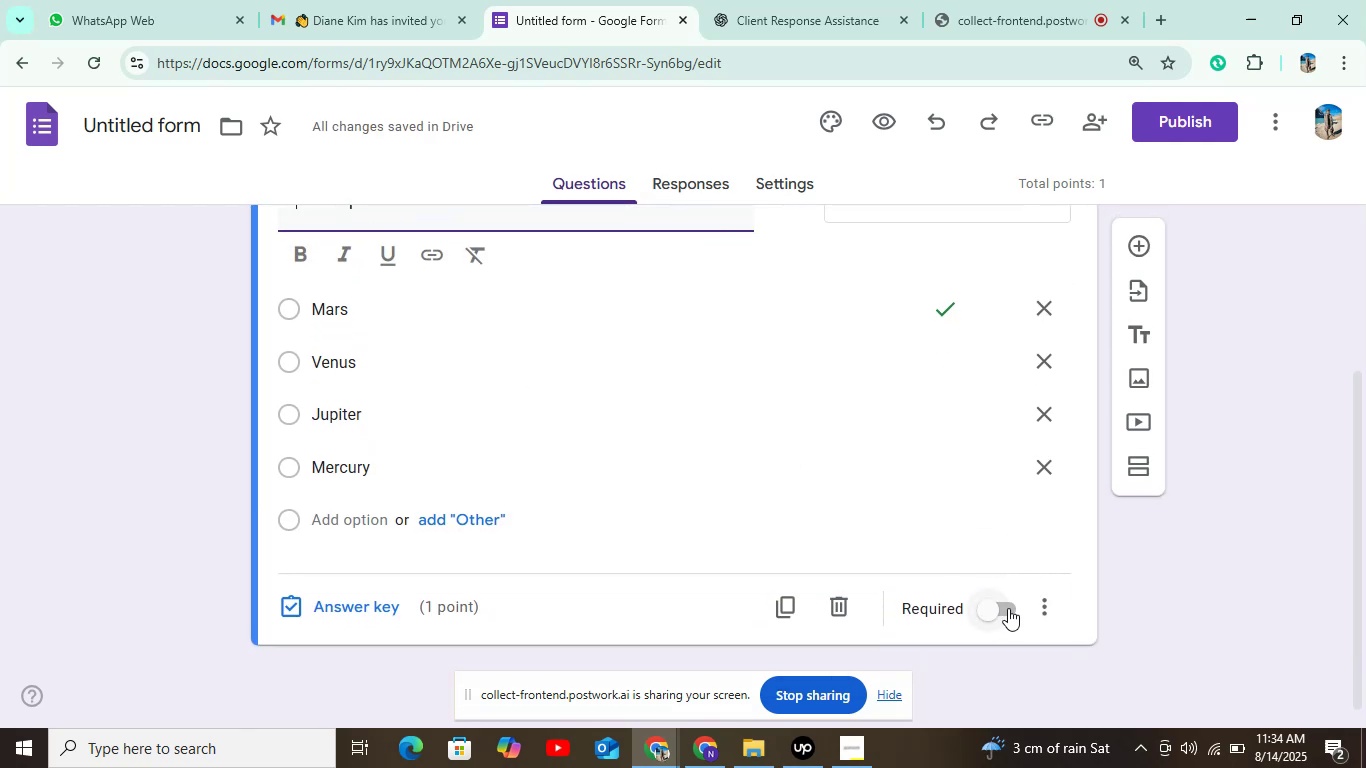 
left_click([1011, 608])
 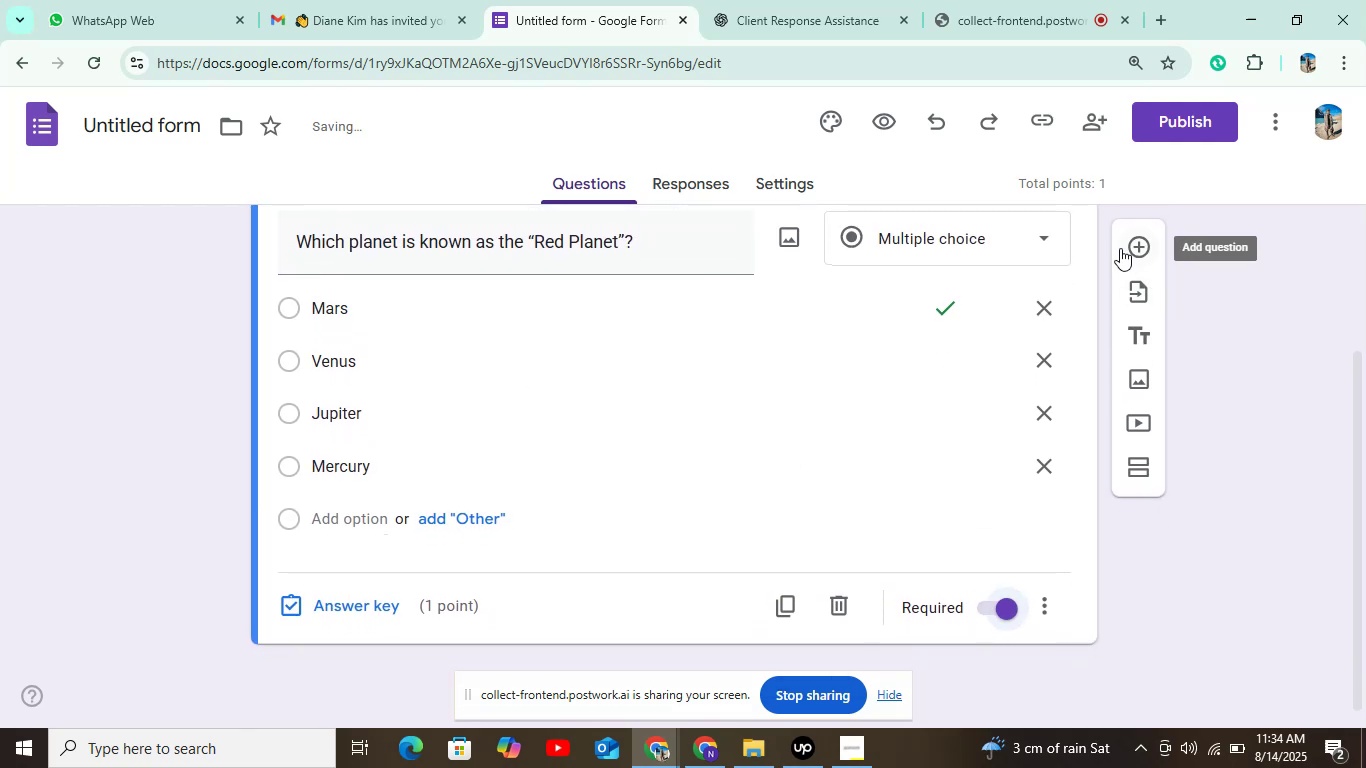 
left_click([1136, 245])
 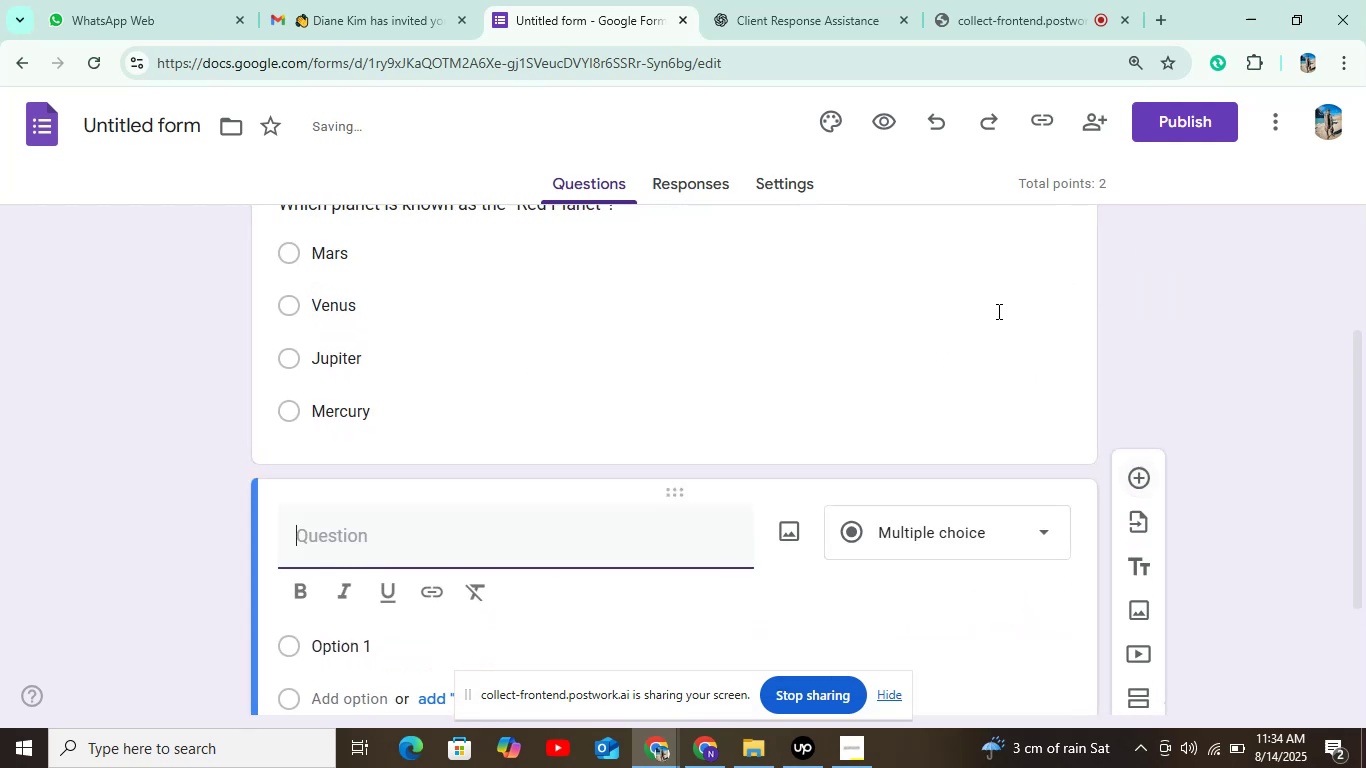 
scroll: coordinate [782, 412], scroll_direction: down, amount: 3.0
 